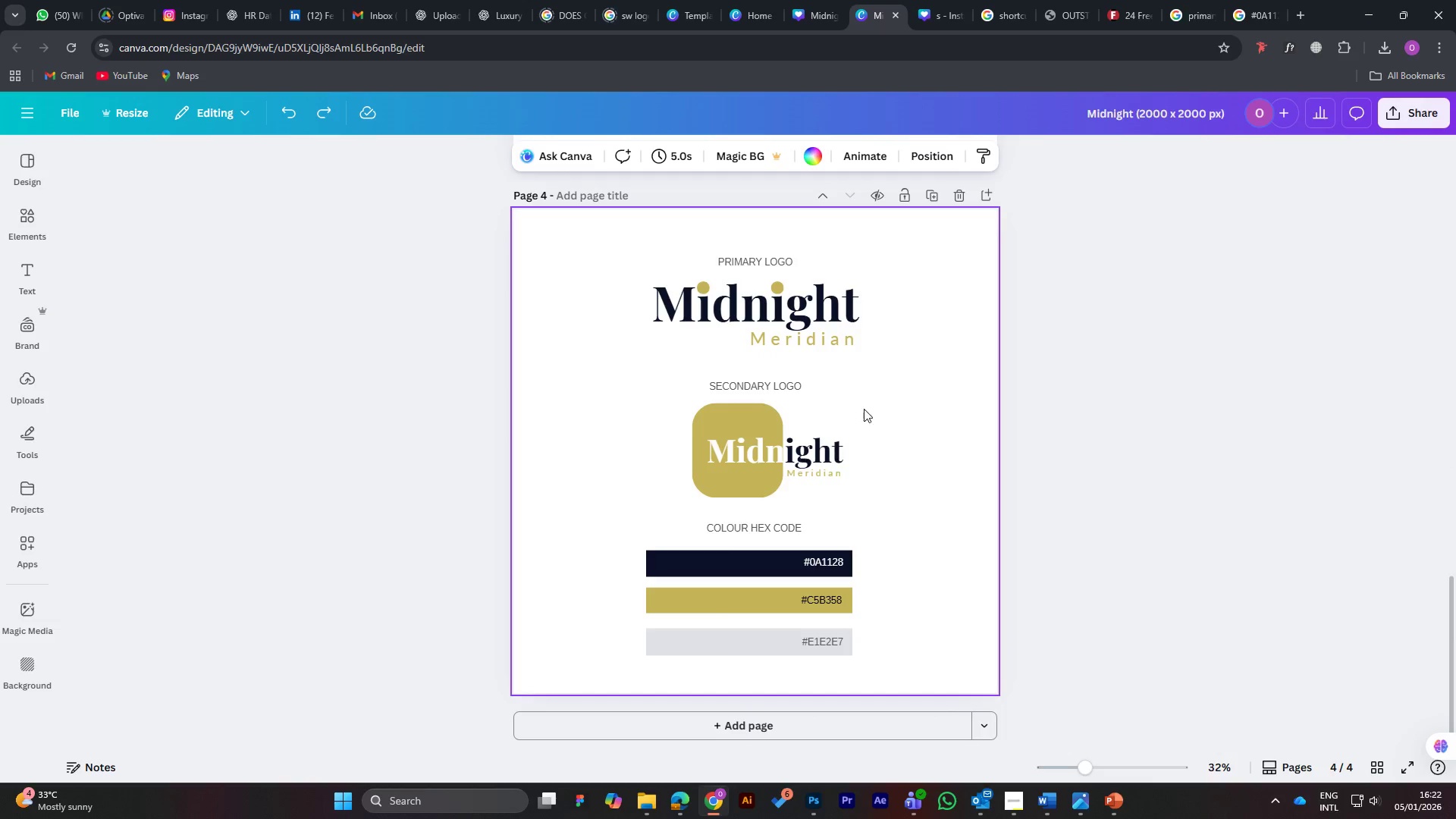 
left_click([774, 450])
 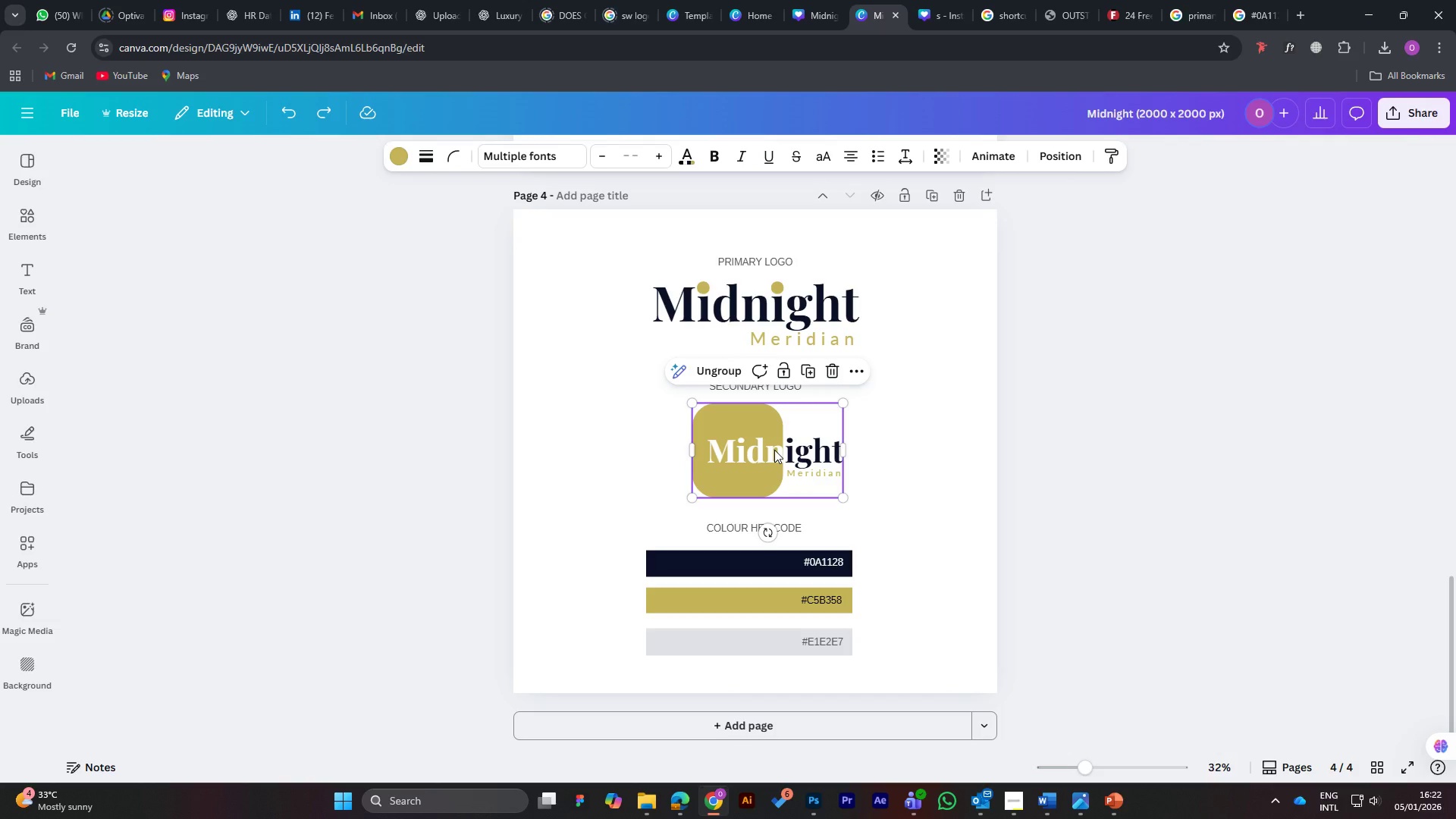 
key(Control+Delete)
 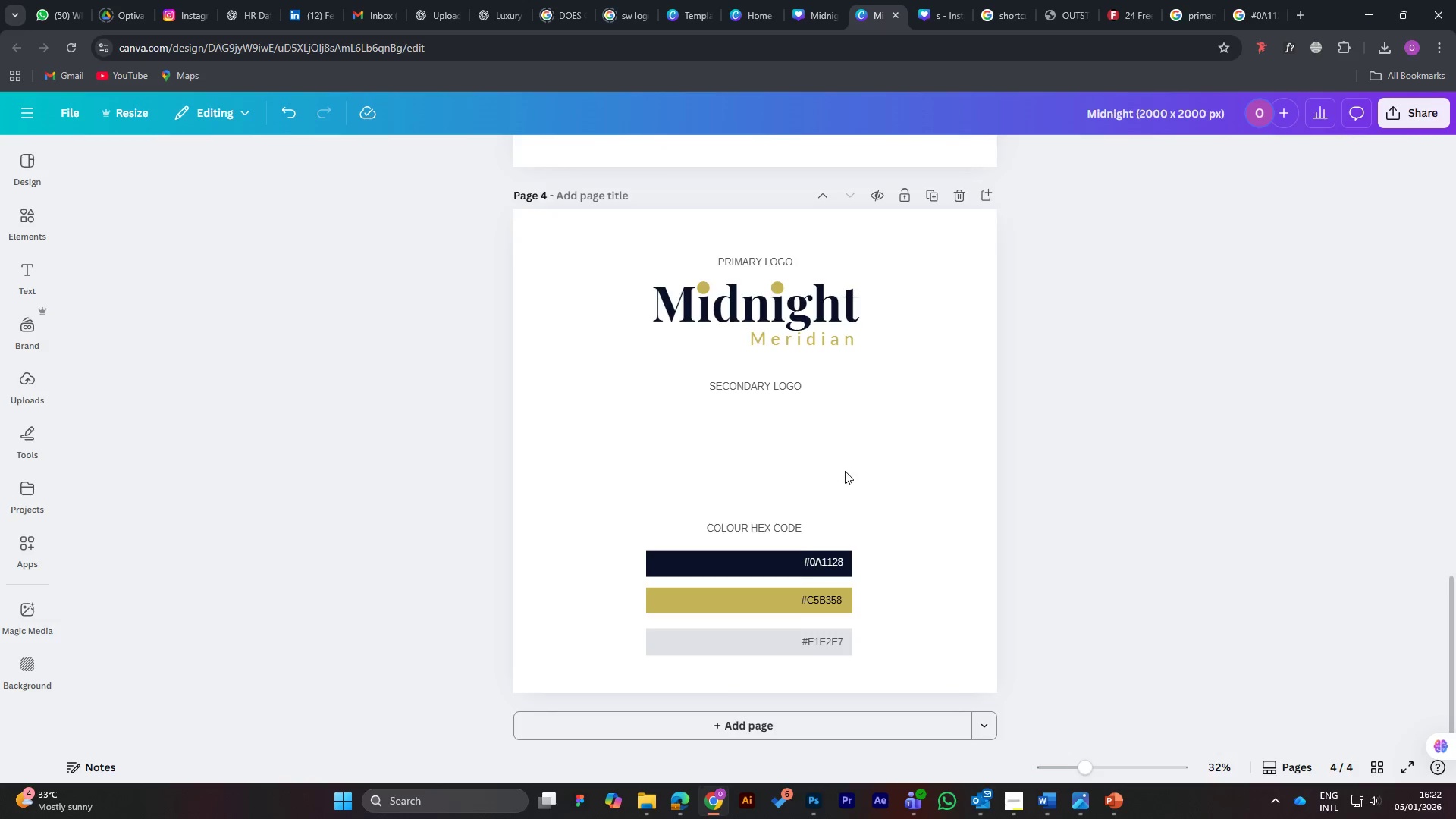 
scroll: coordinate [846, 459], scroll_direction: up, amount: 6.0
 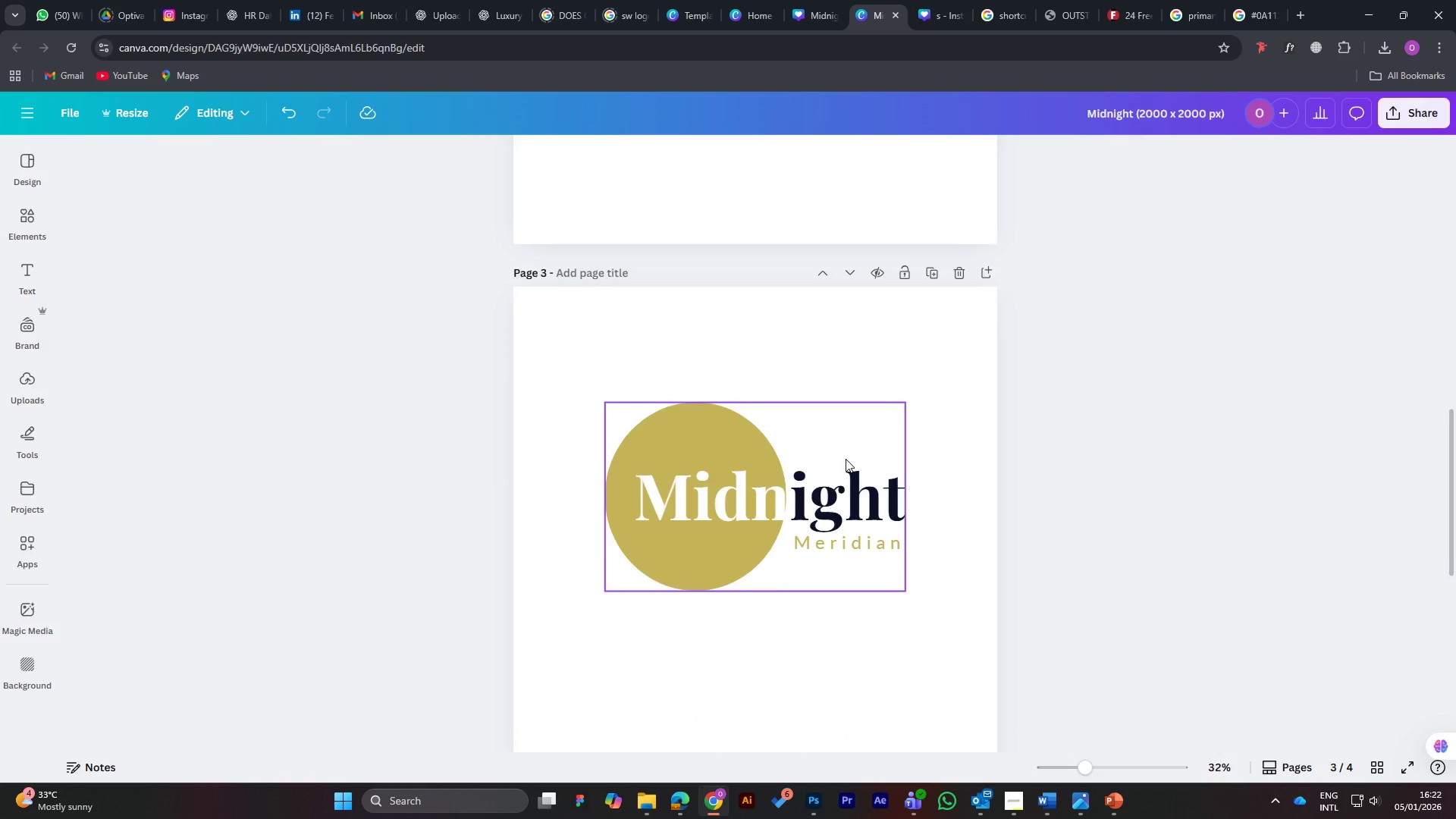 
scroll: coordinate [840, 458], scroll_direction: down, amount: 6.0
 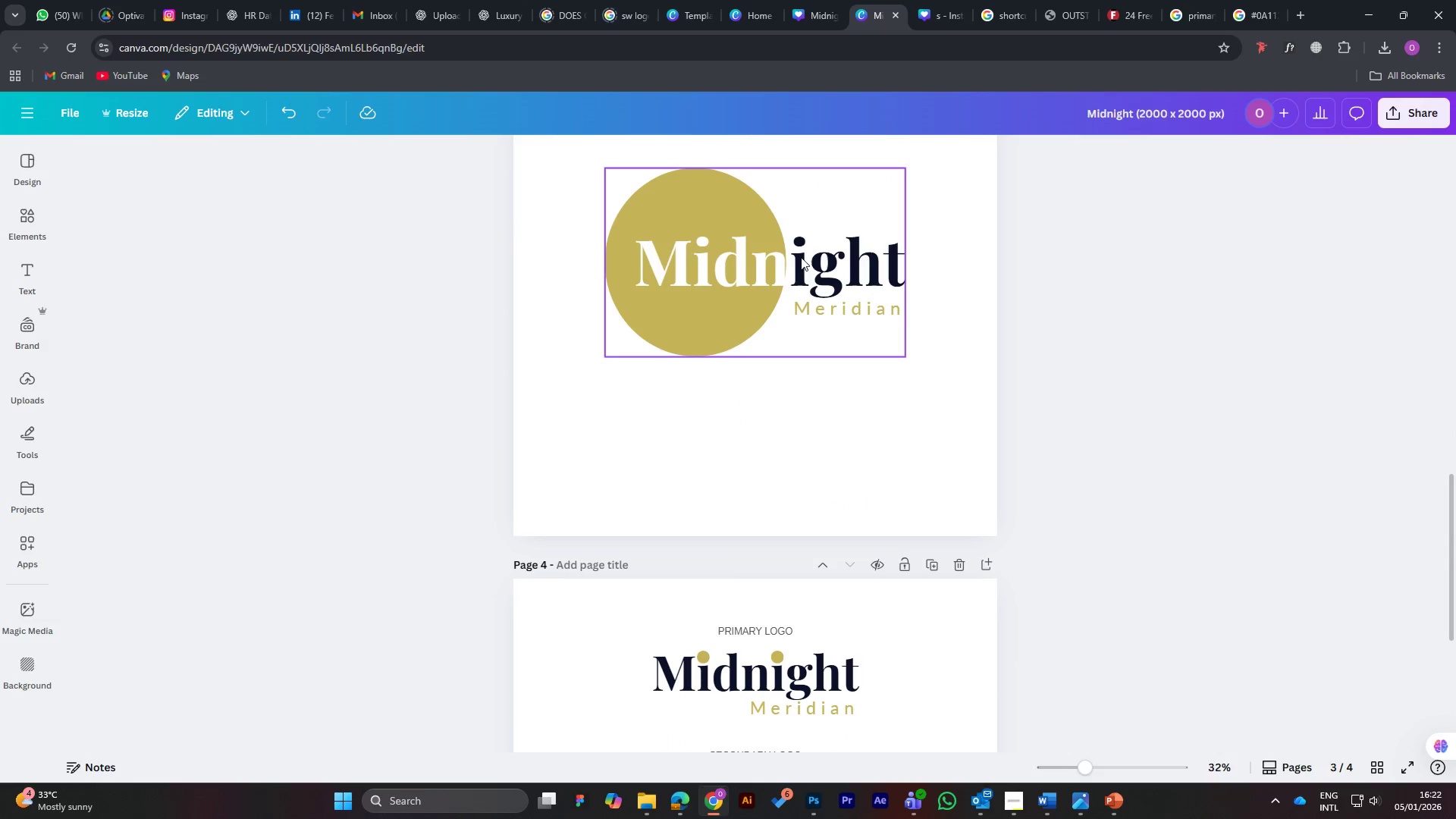 
left_click([788, 259])
 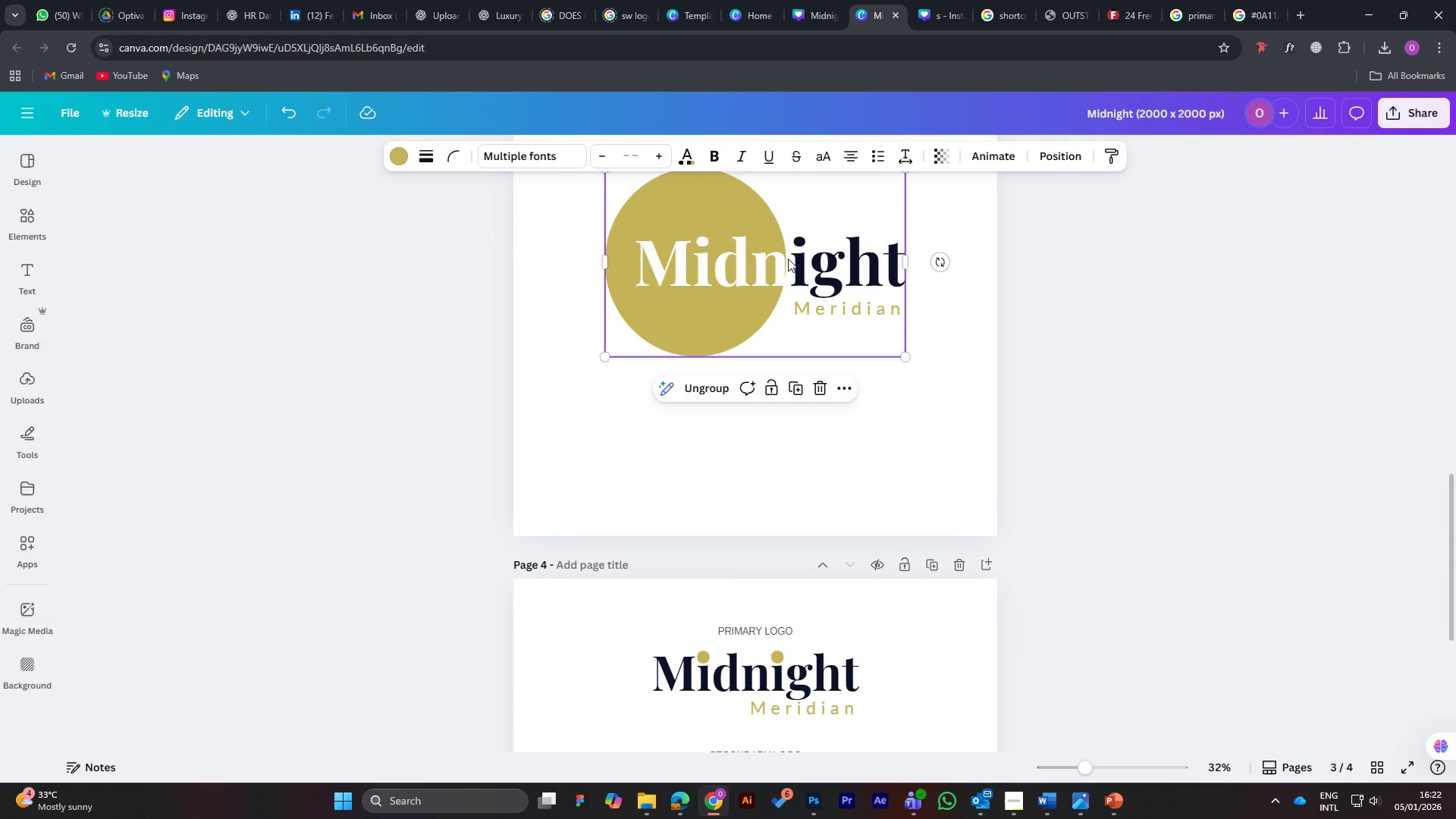 
hold_key(key=AltLeft, duration=1.03)
left_click_drag(start_coordinate=[788, 259], to_coordinate=[805, 676])
 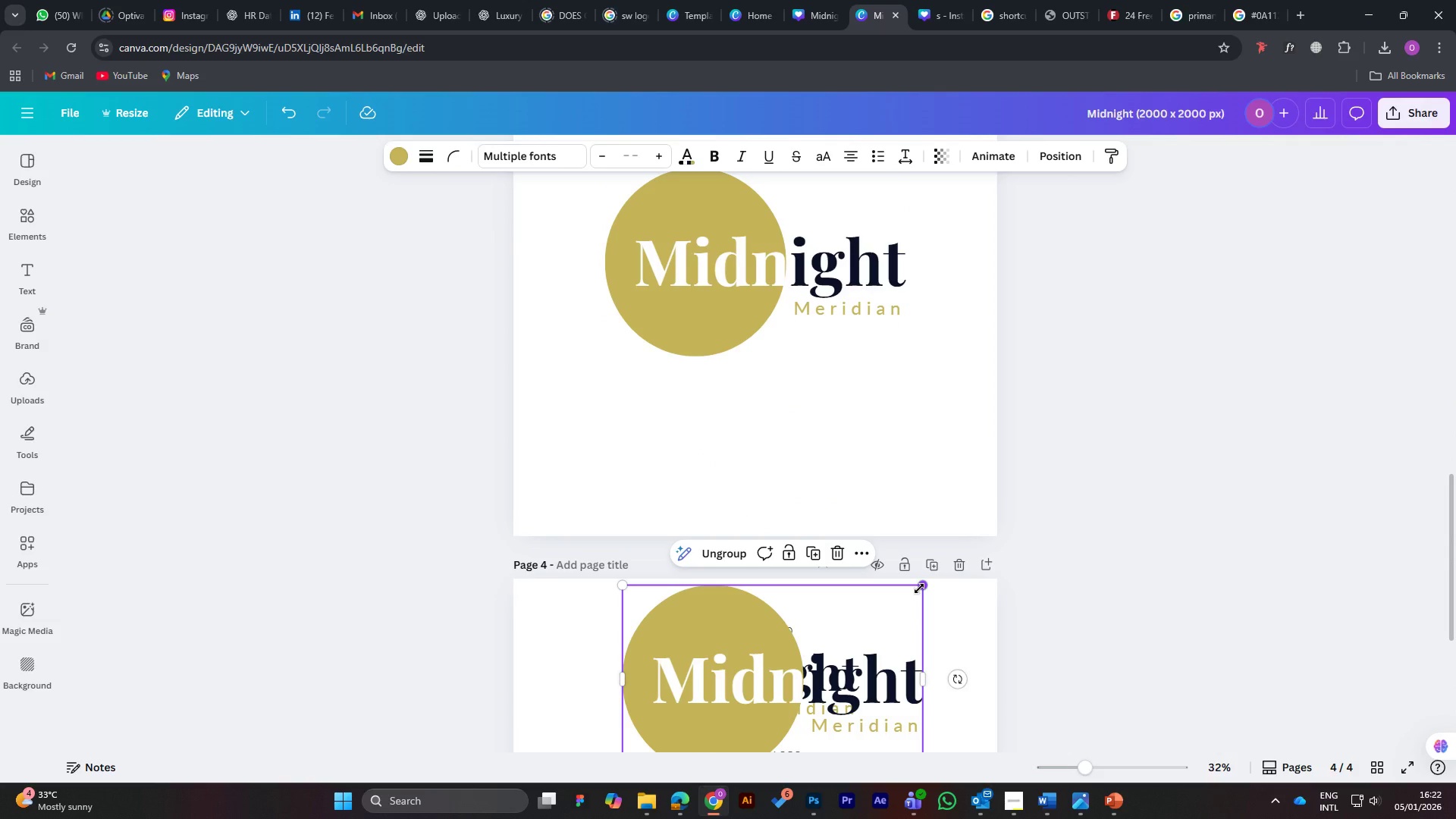 
hold_key(key=ShiftLeft, duration=1.19)
left_click_drag(start_coordinate=[919, 588], to_coordinate=[712, 690])
 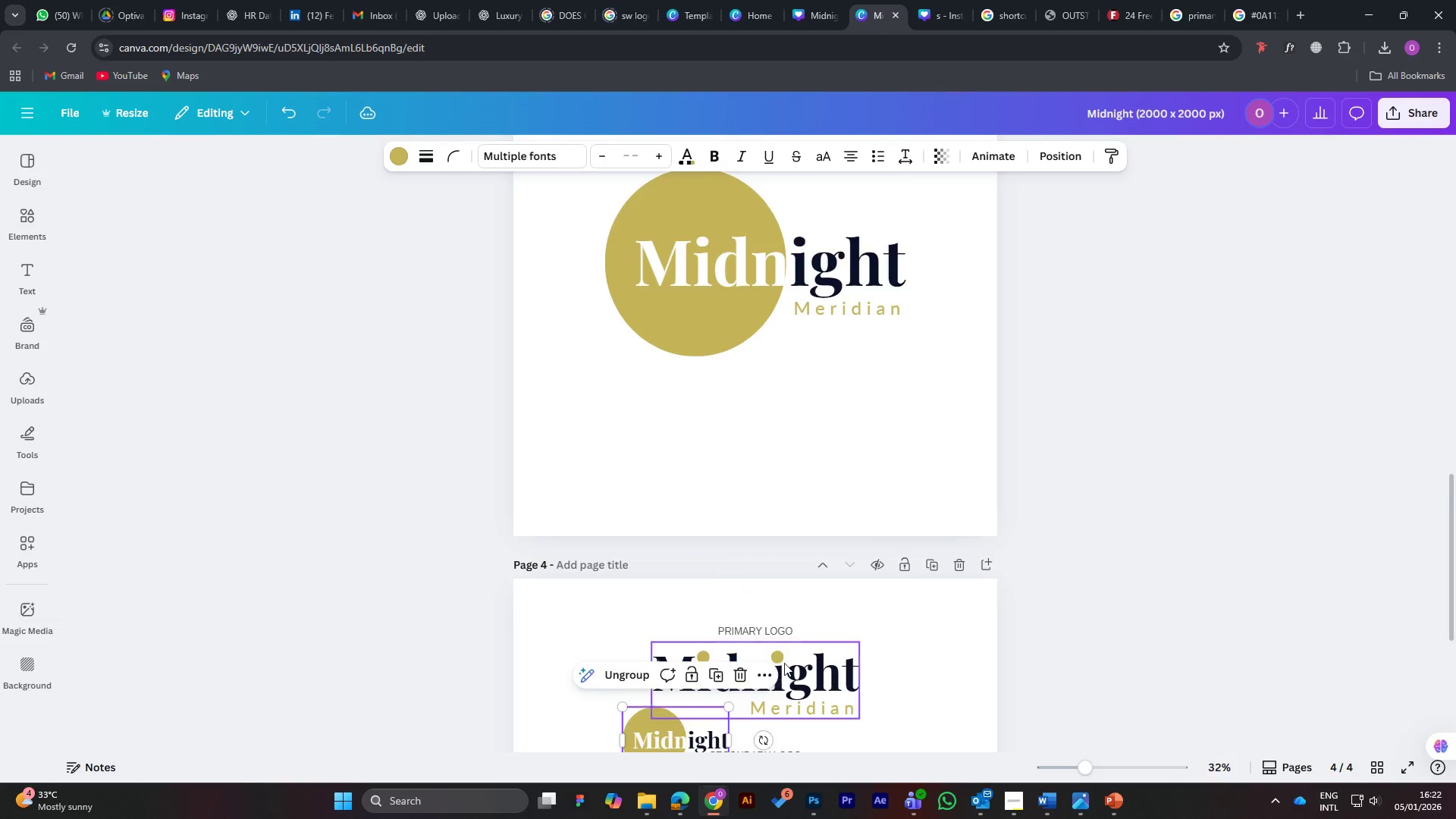 
scroll: coordinate [780, 651], scroll_direction: down, amount: 6.0
 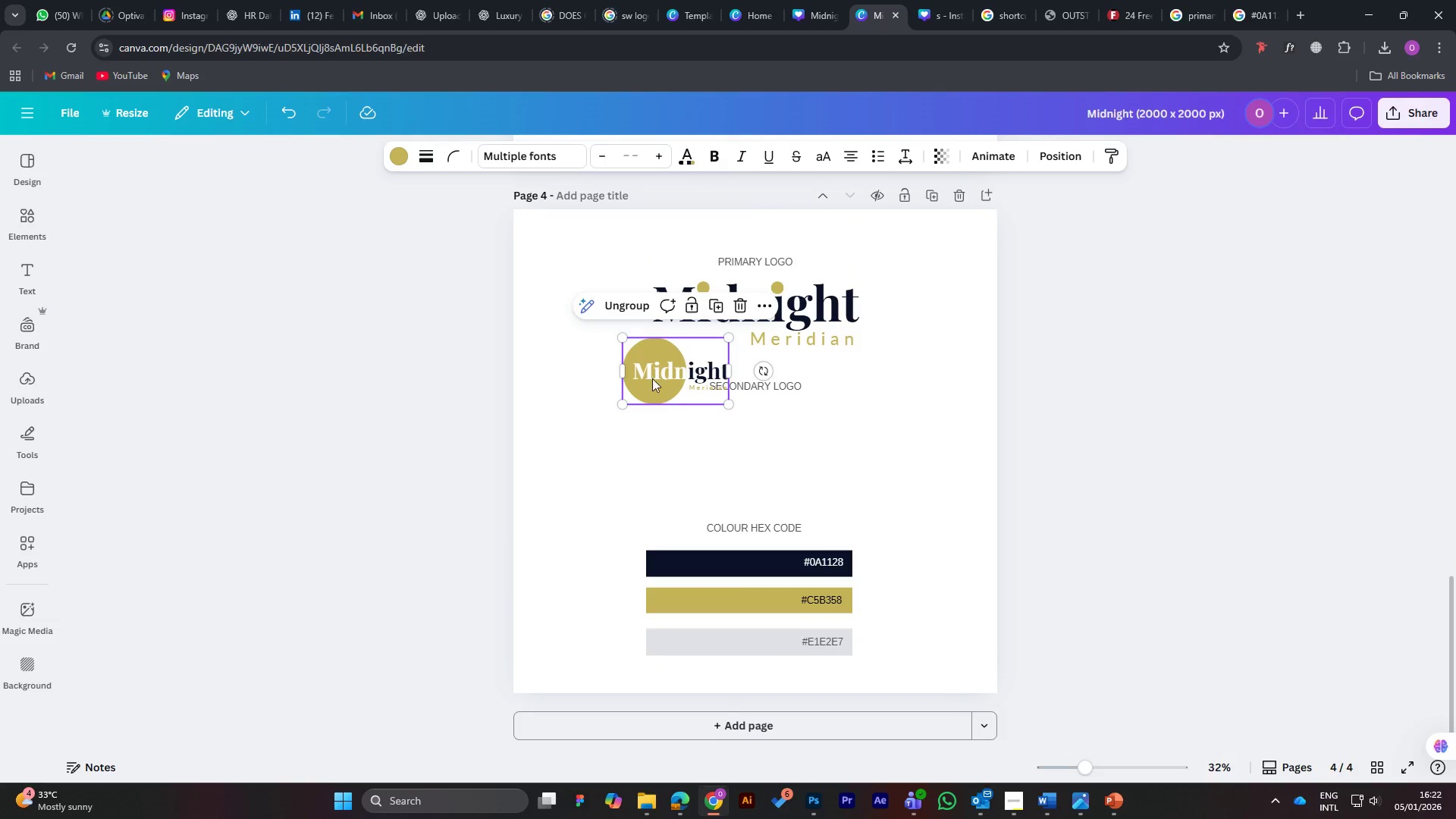 
left_click_drag(start_coordinate=[649, 375], to_coordinate=[736, 454])
 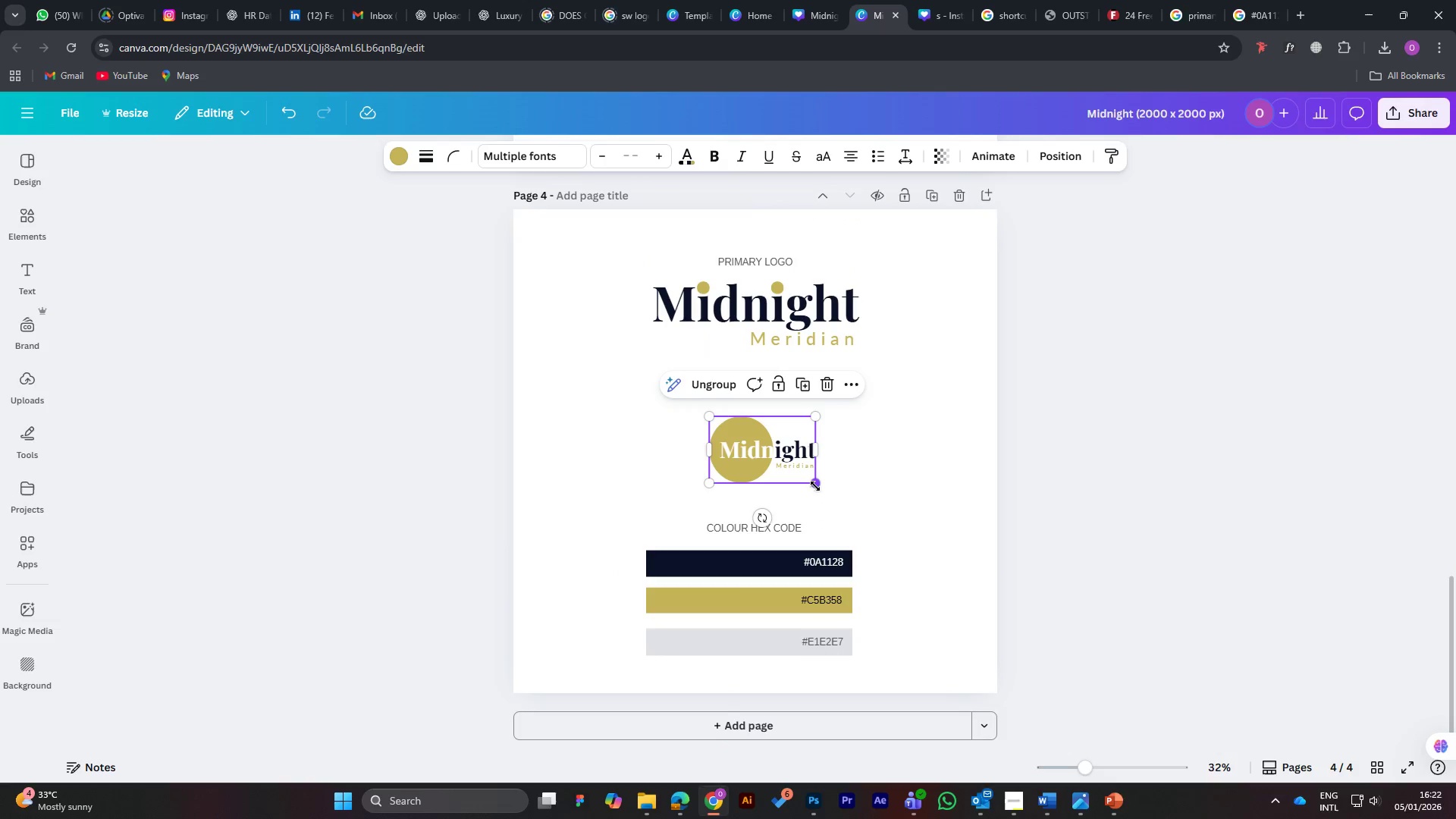 
left_click_drag(start_coordinate=[815, 486], to_coordinate=[846, 510])
 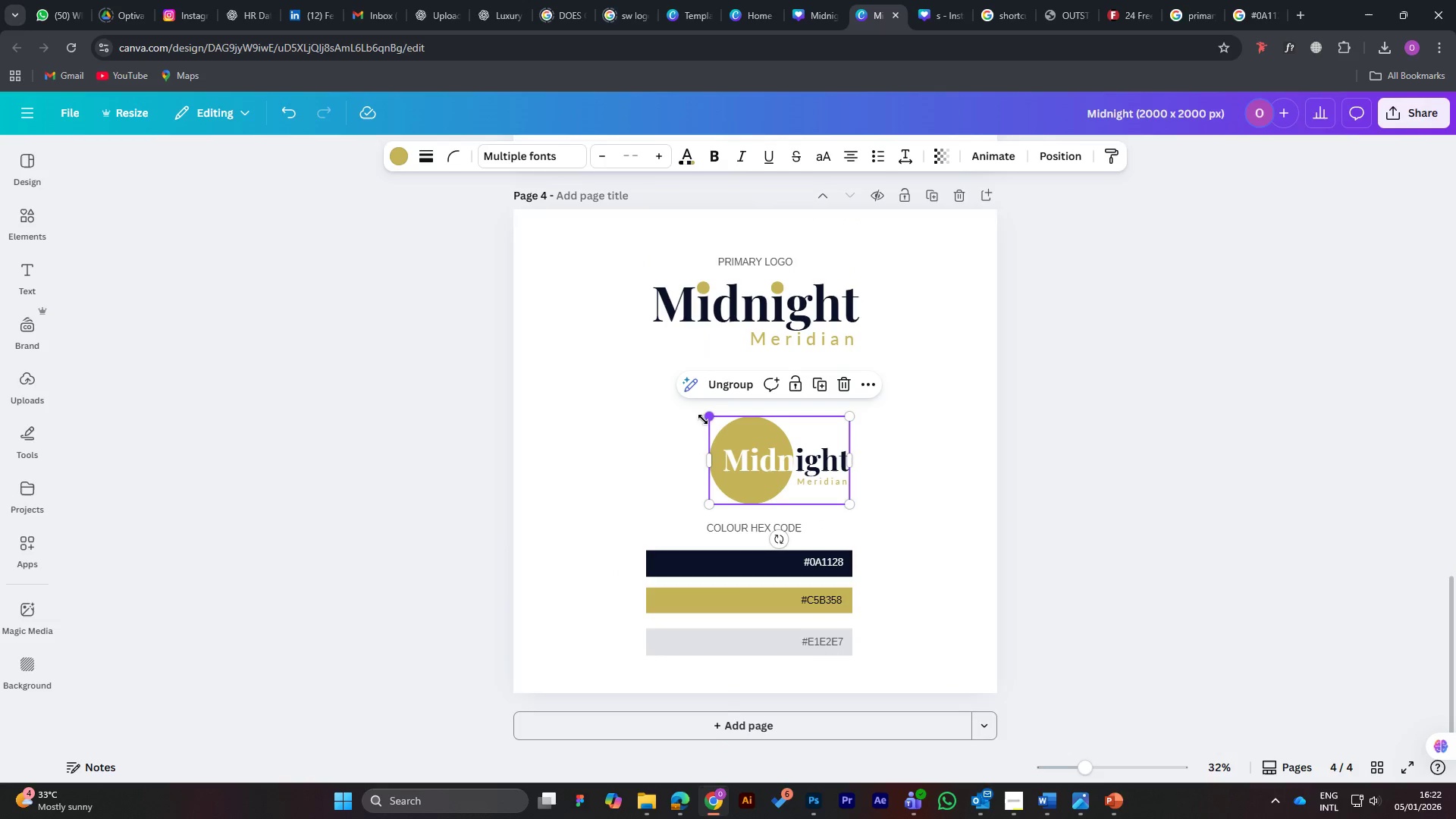 
hold_key(key=ShiftLeft, duration=1.12)
 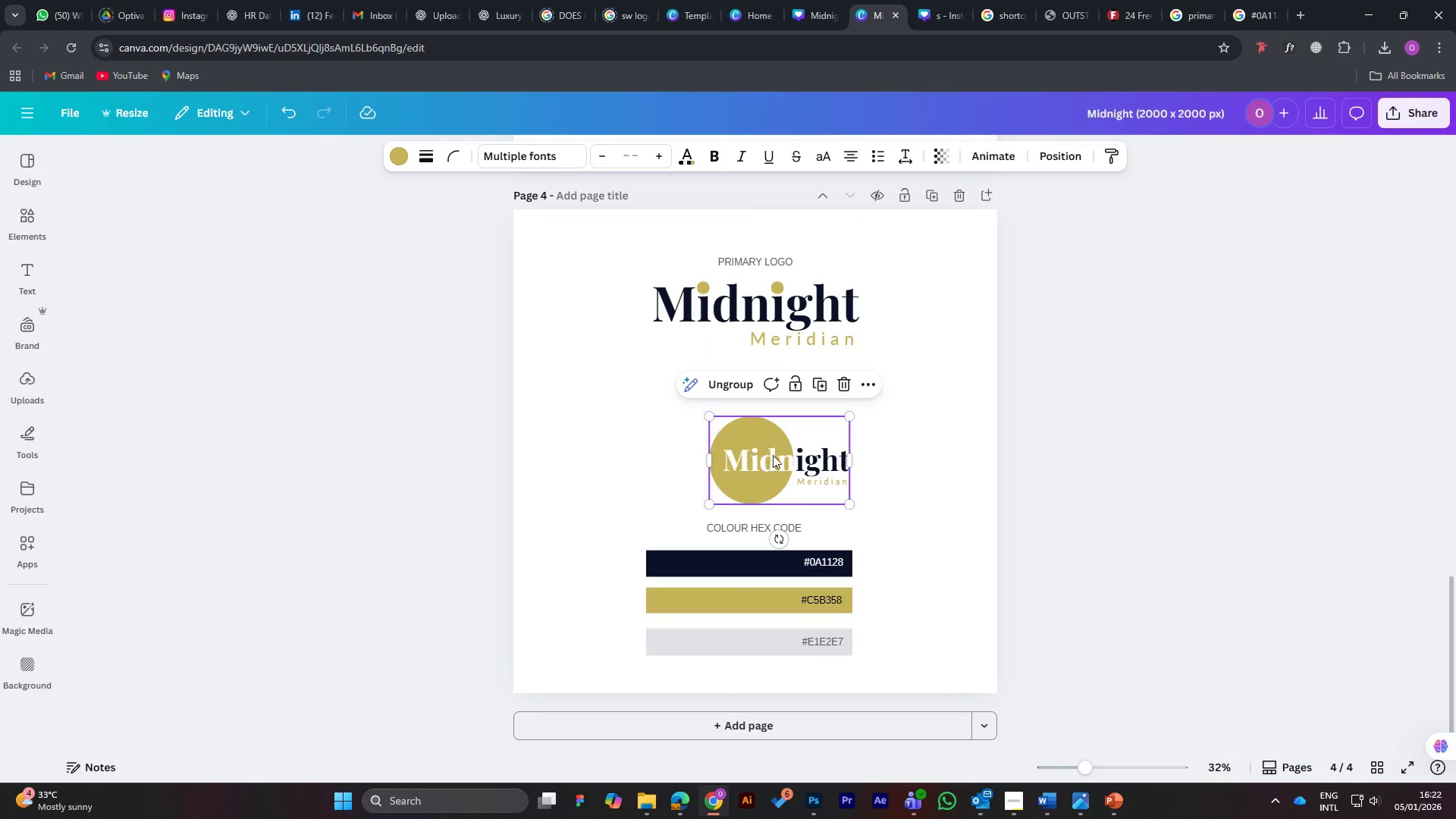 
left_click_drag(start_coordinate=[788, 465], to_coordinate=[774, 454])
 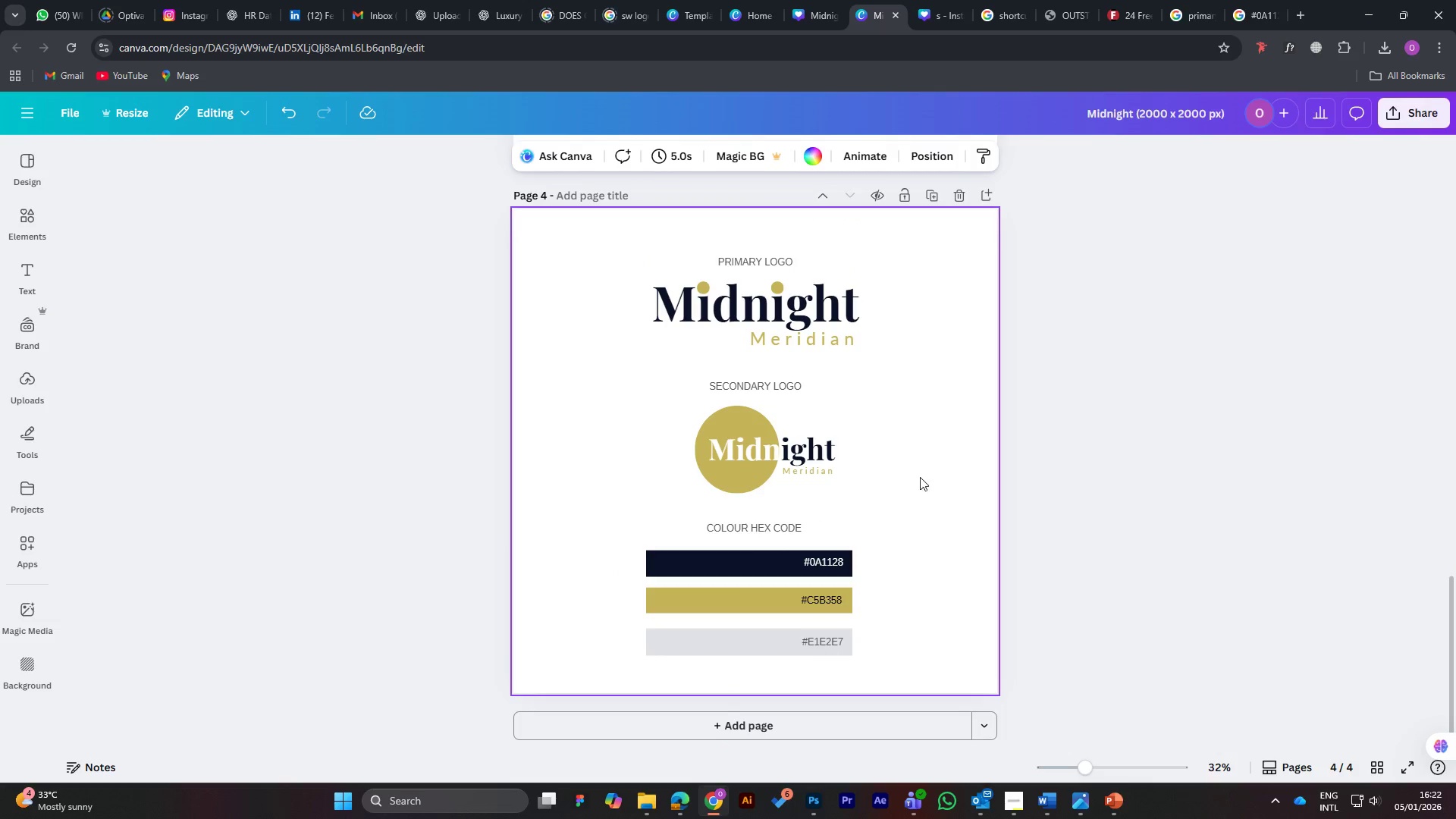 
scroll: coordinate [918, 468], scroll_direction: up, amount: 25.0
 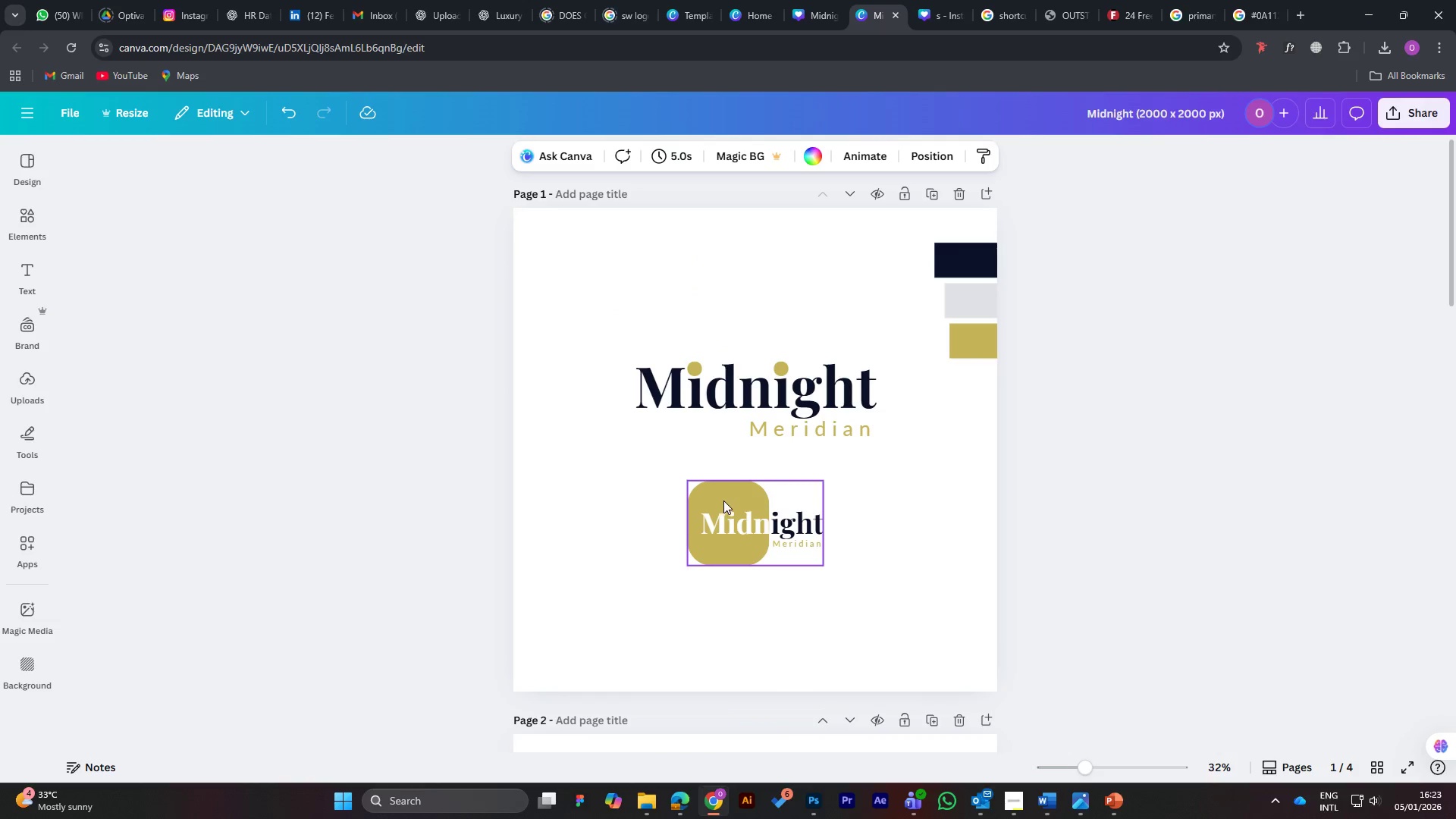 
left_click([761, 504])
 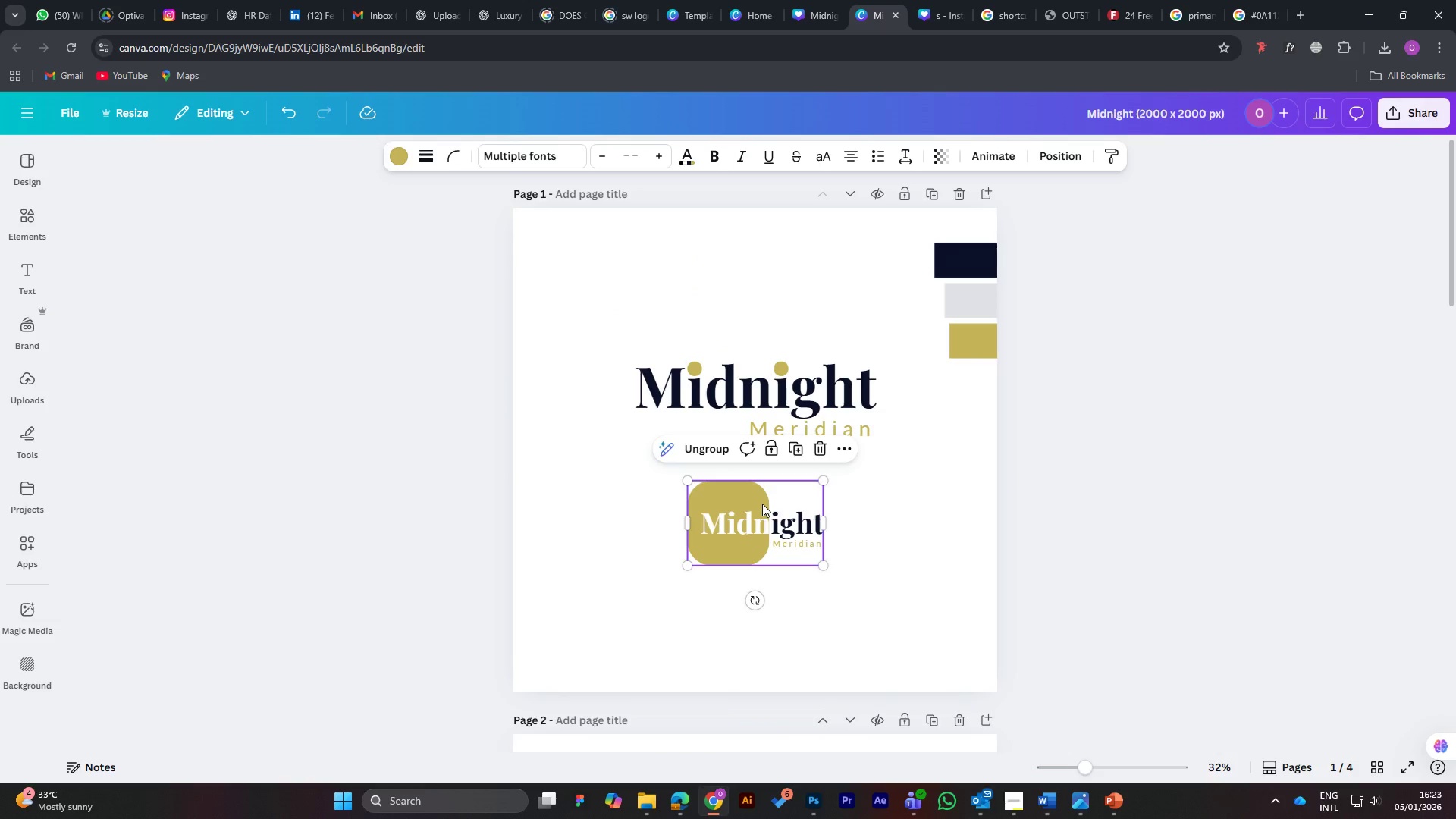 
key(Delete)
 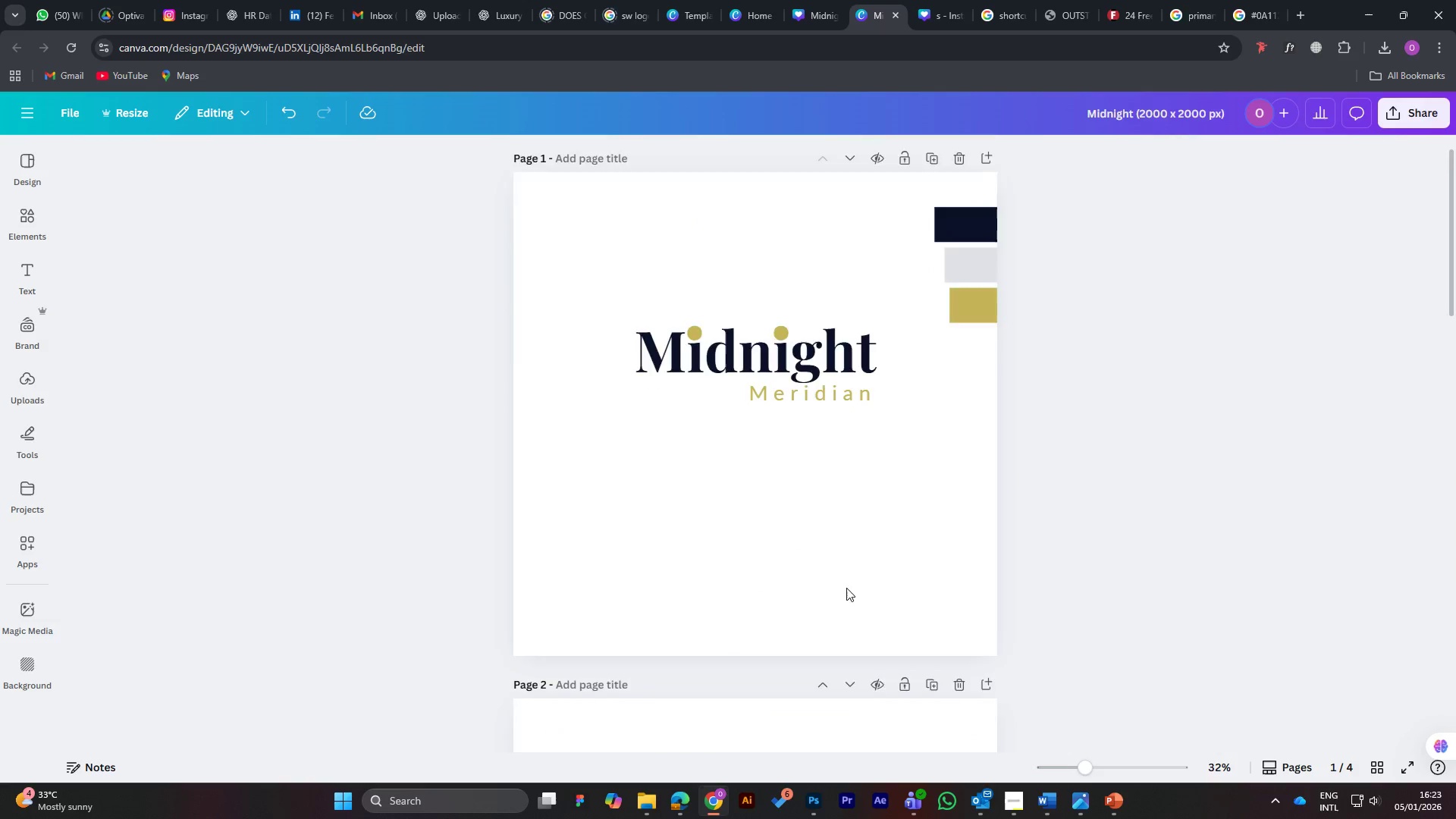 
scroll: coordinate [829, 564], scroll_direction: down, amount: 10.0
 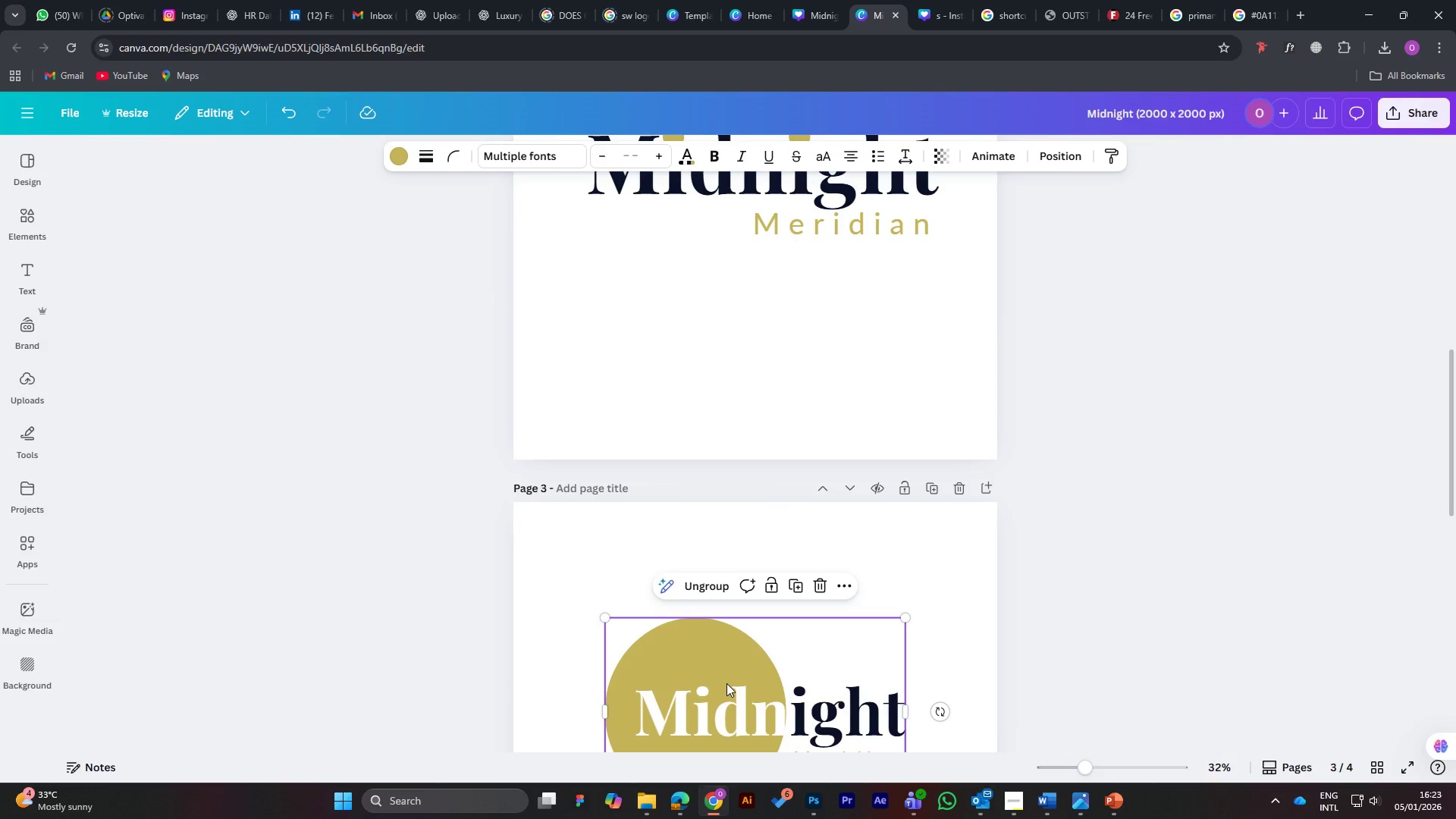 
hold_key(key=AltLeft, duration=1.02)
left_click_drag(start_coordinate=[726, 683], to_coordinate=[766, 287])
 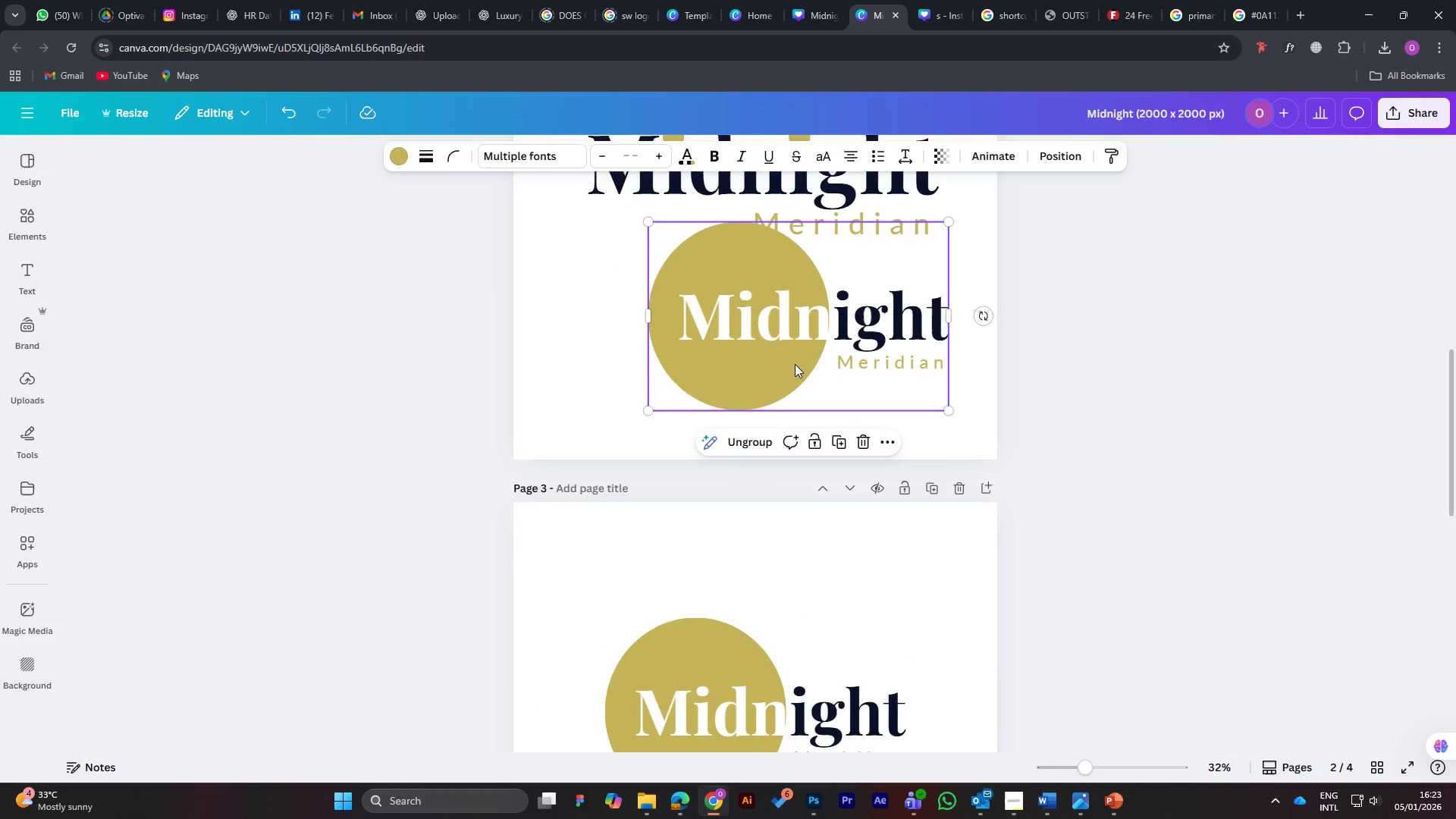 
scroll: coordinate [795, 364], scroll_direction: up, amount: 6.0
 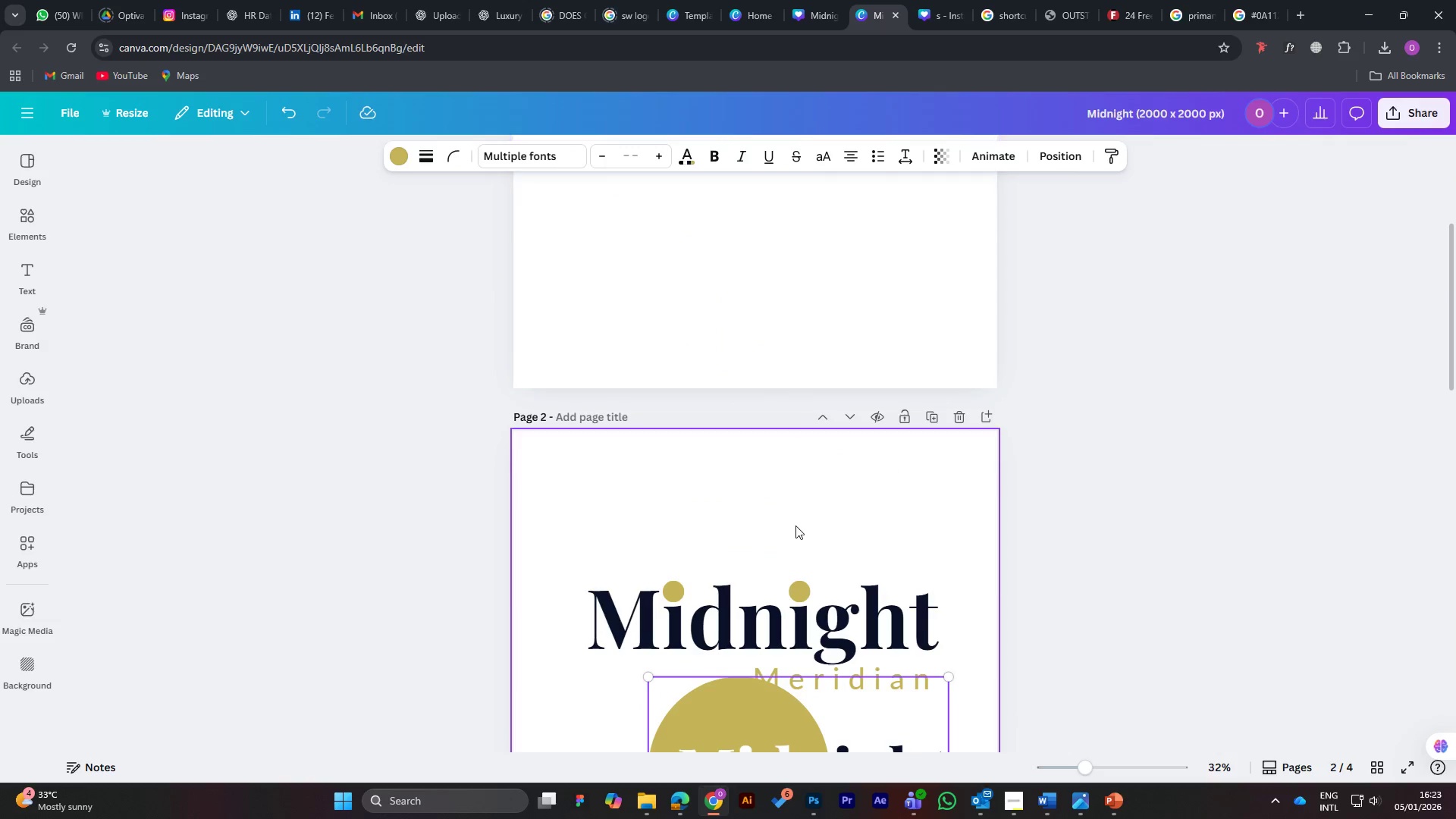 
scroll: coordinate [801, 557], scroll_direction: down, amount: 3.0
 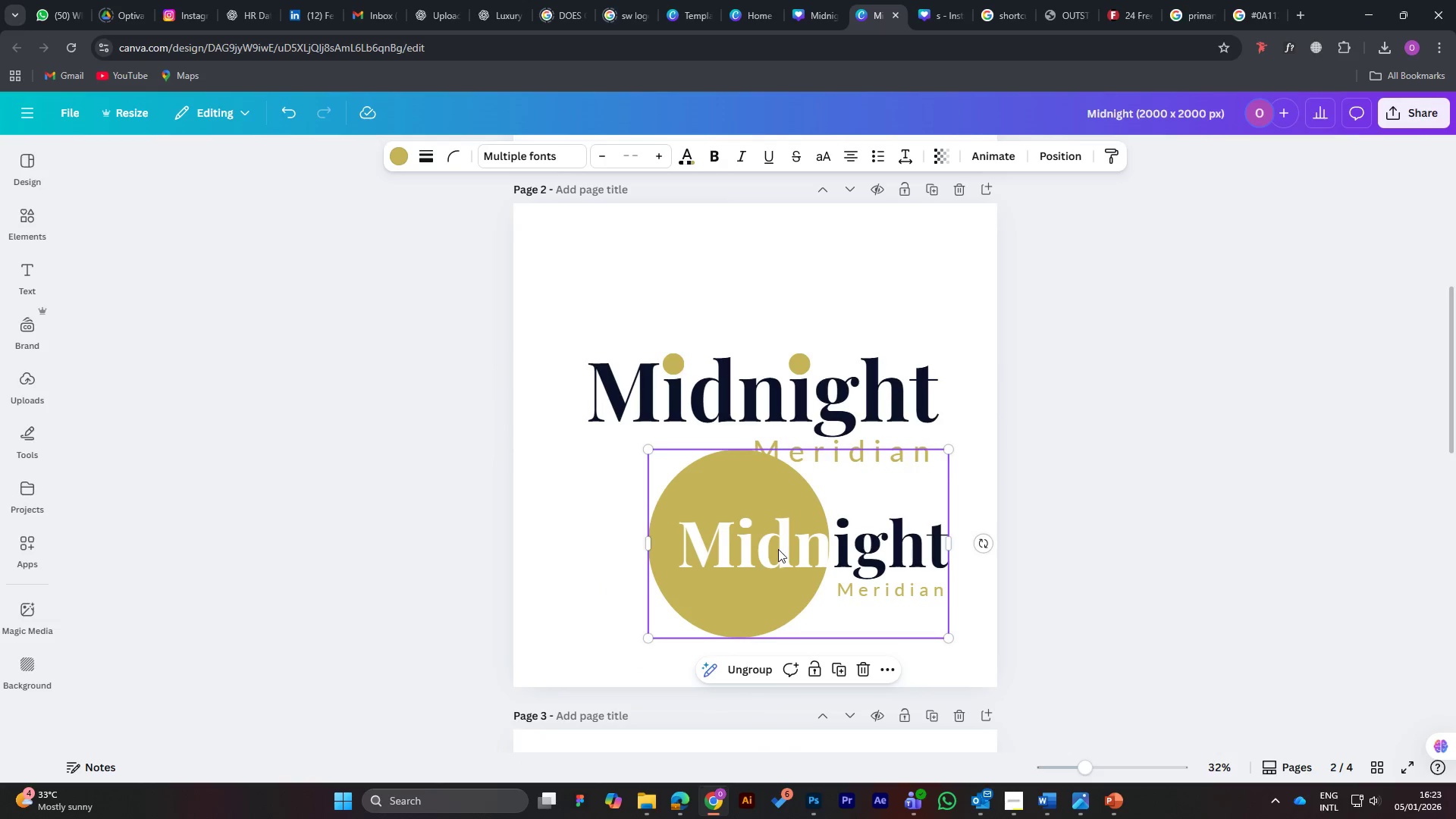 
left_click_drag(start_coordinate=[778, 546], to_coordinate=[764, 239])
 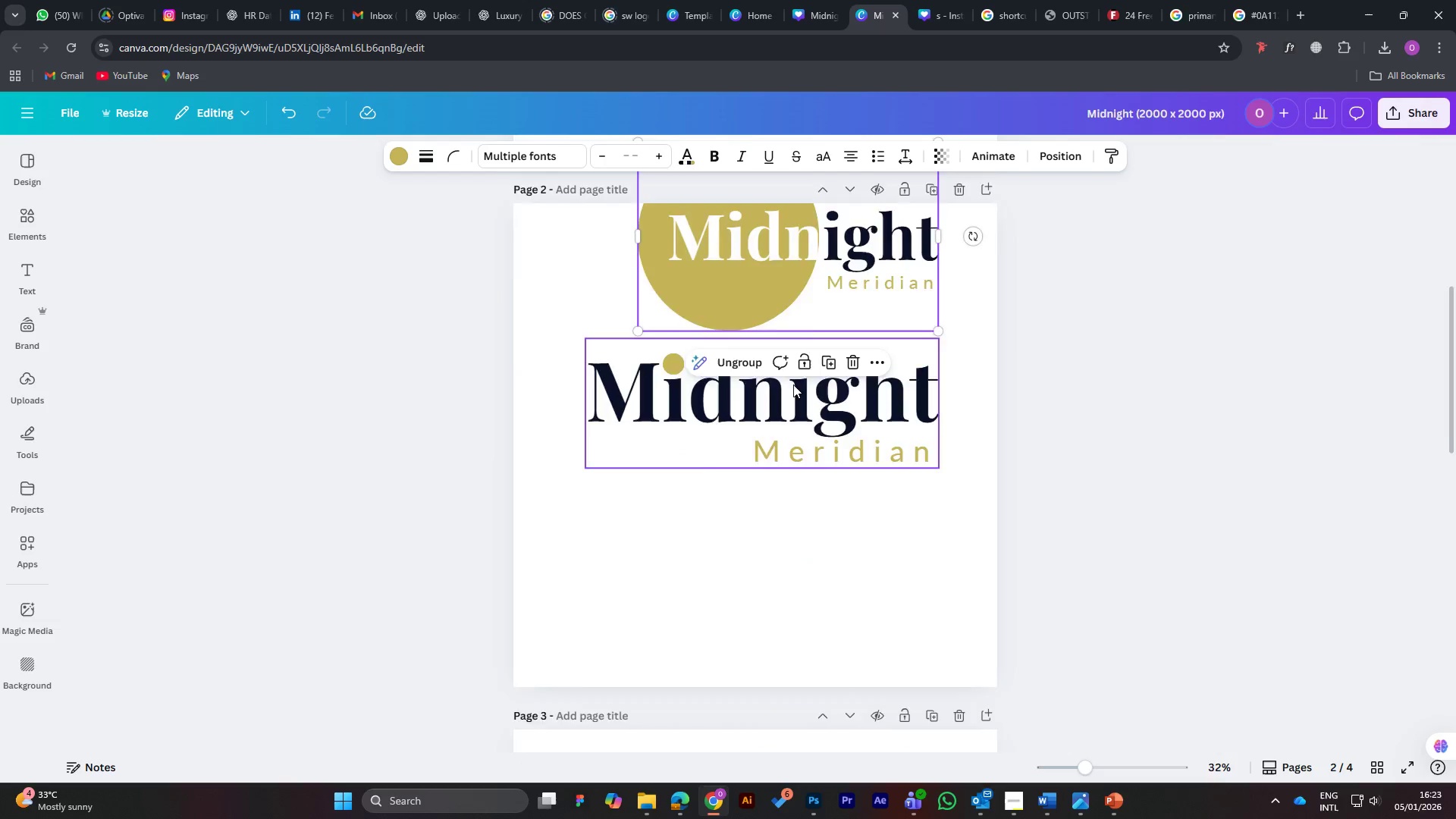 
scroll: coordinate [793, 384], scroll_direction: up, amount: 3.0
 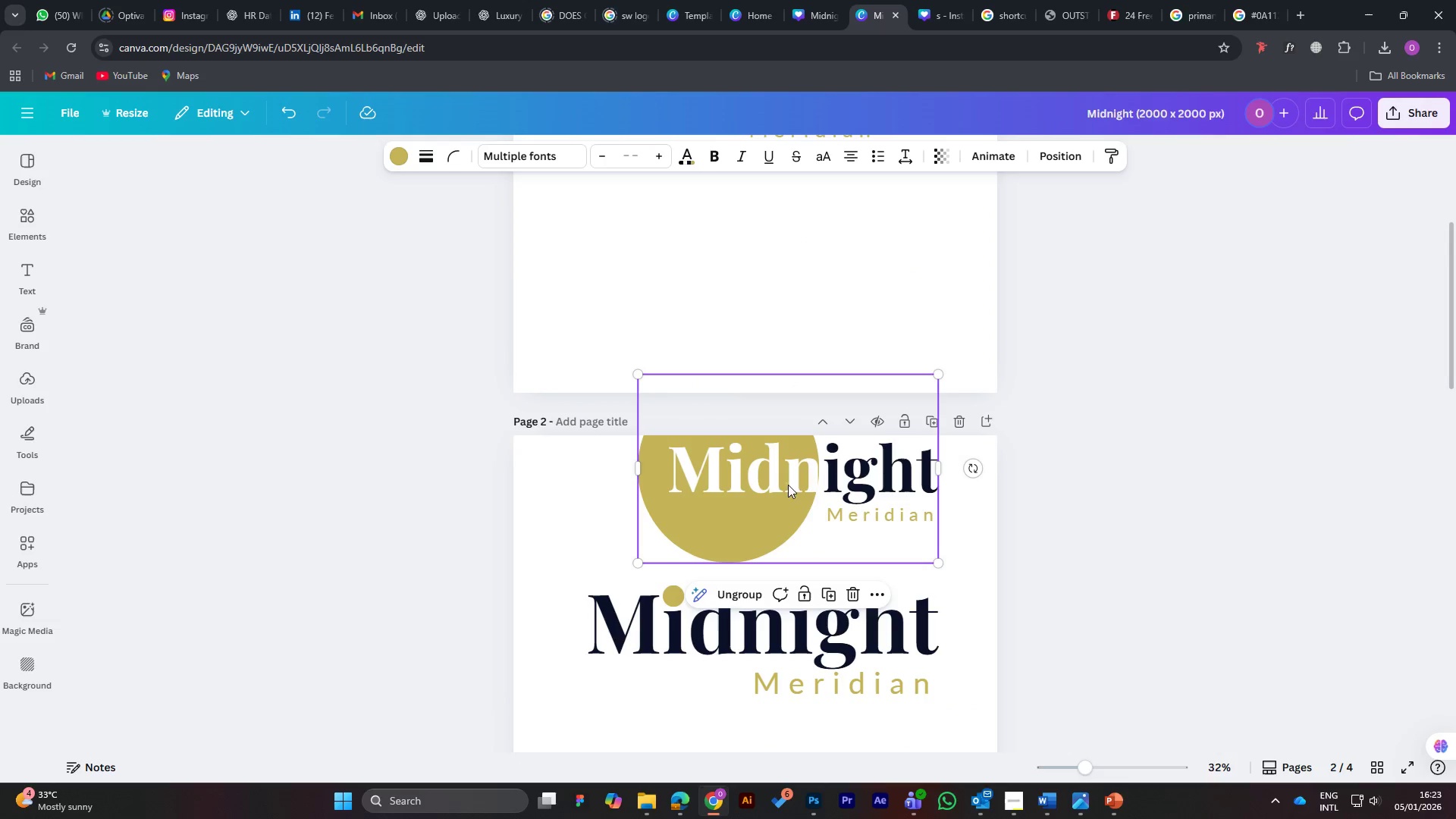 
left_click_drag(start_coordinate=[789, 493], to_coordinate=[786, 266])
 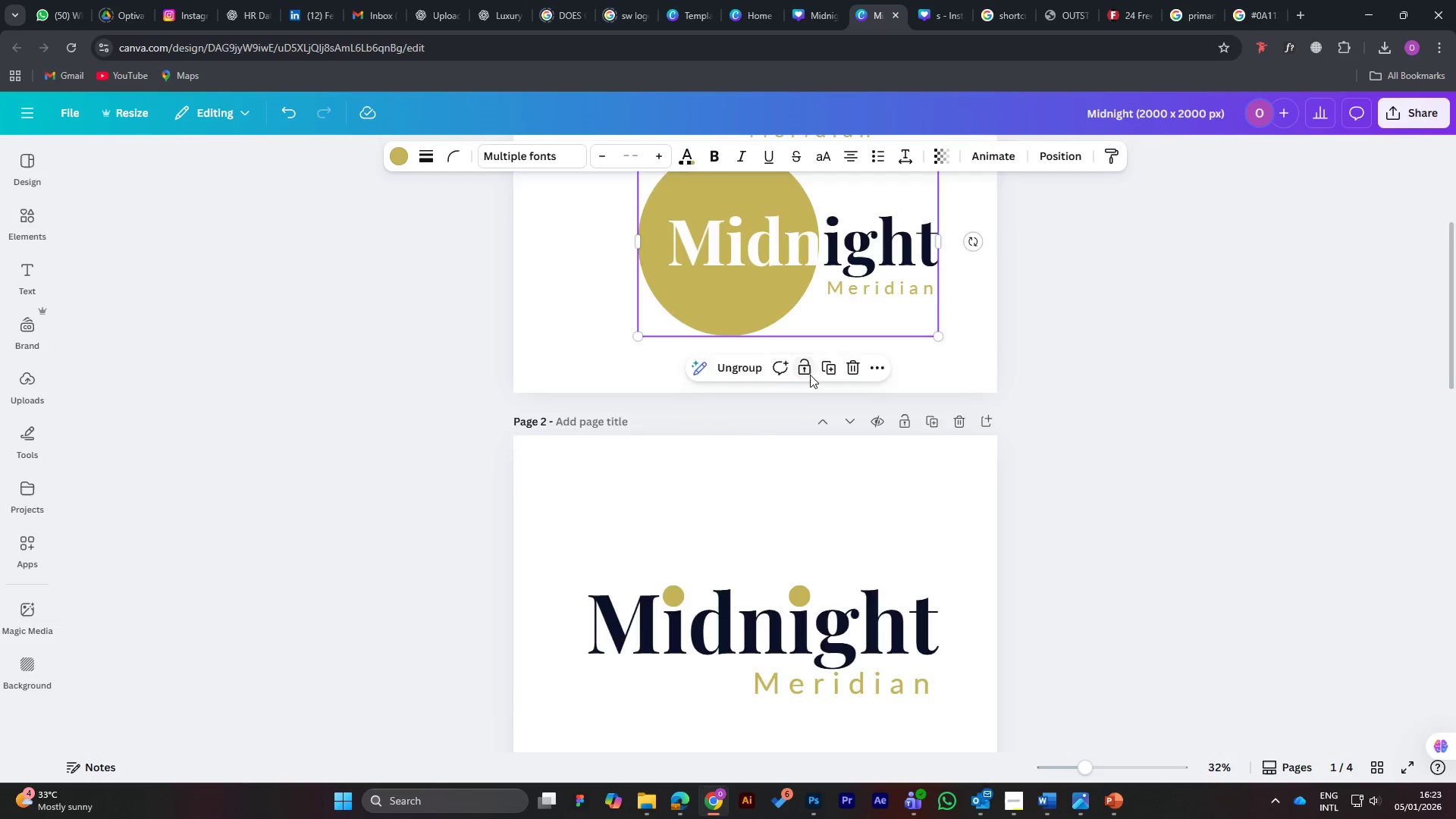 
scroll: coordinate [810, 375], scroll_direction: up, amount: 5.0
 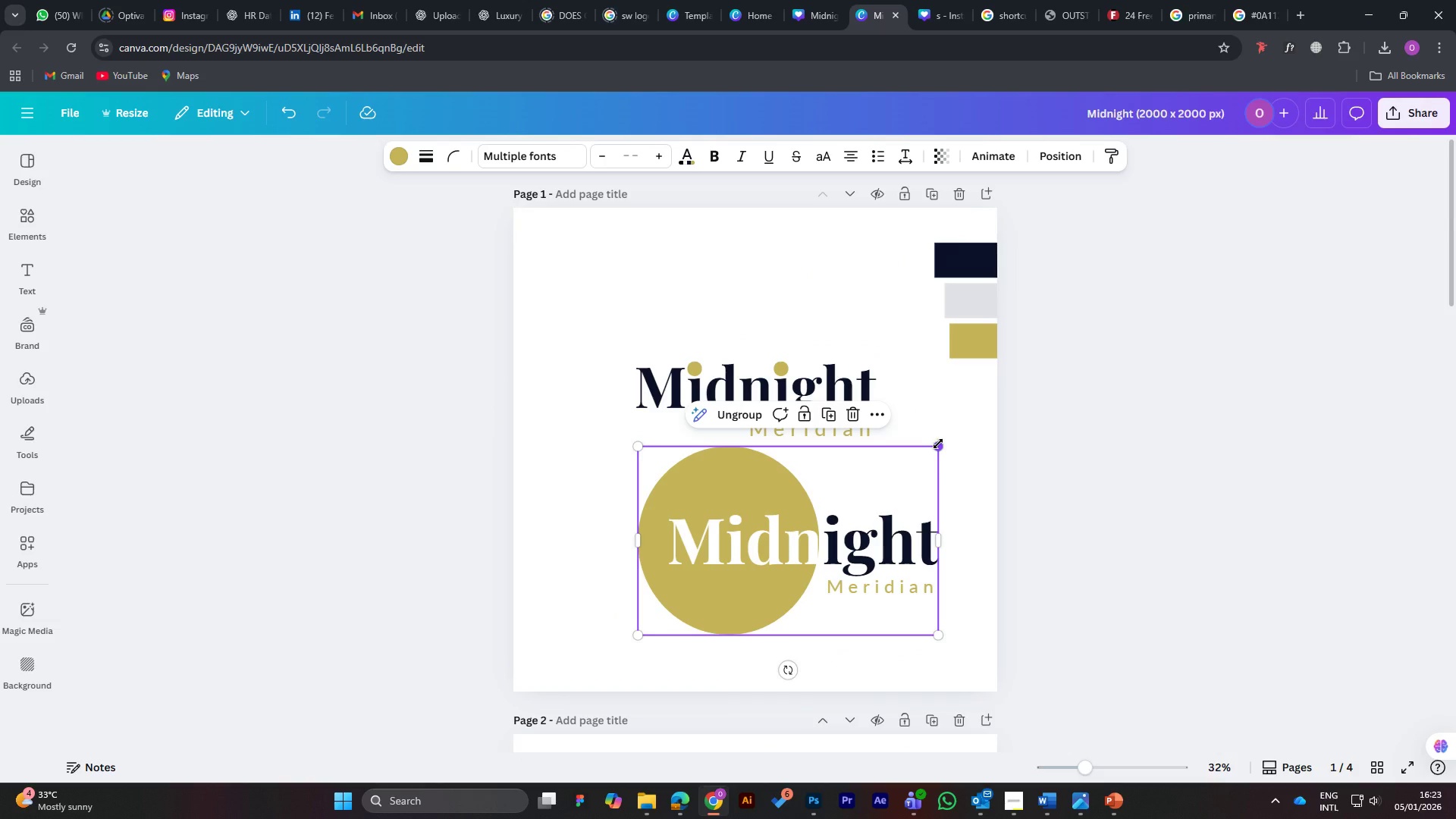 
hold_key(key=ShiftLeft, duration=1.23)
left_click_drag(start_coordinate=[938, 444], to_coordinate=[817, 522])
 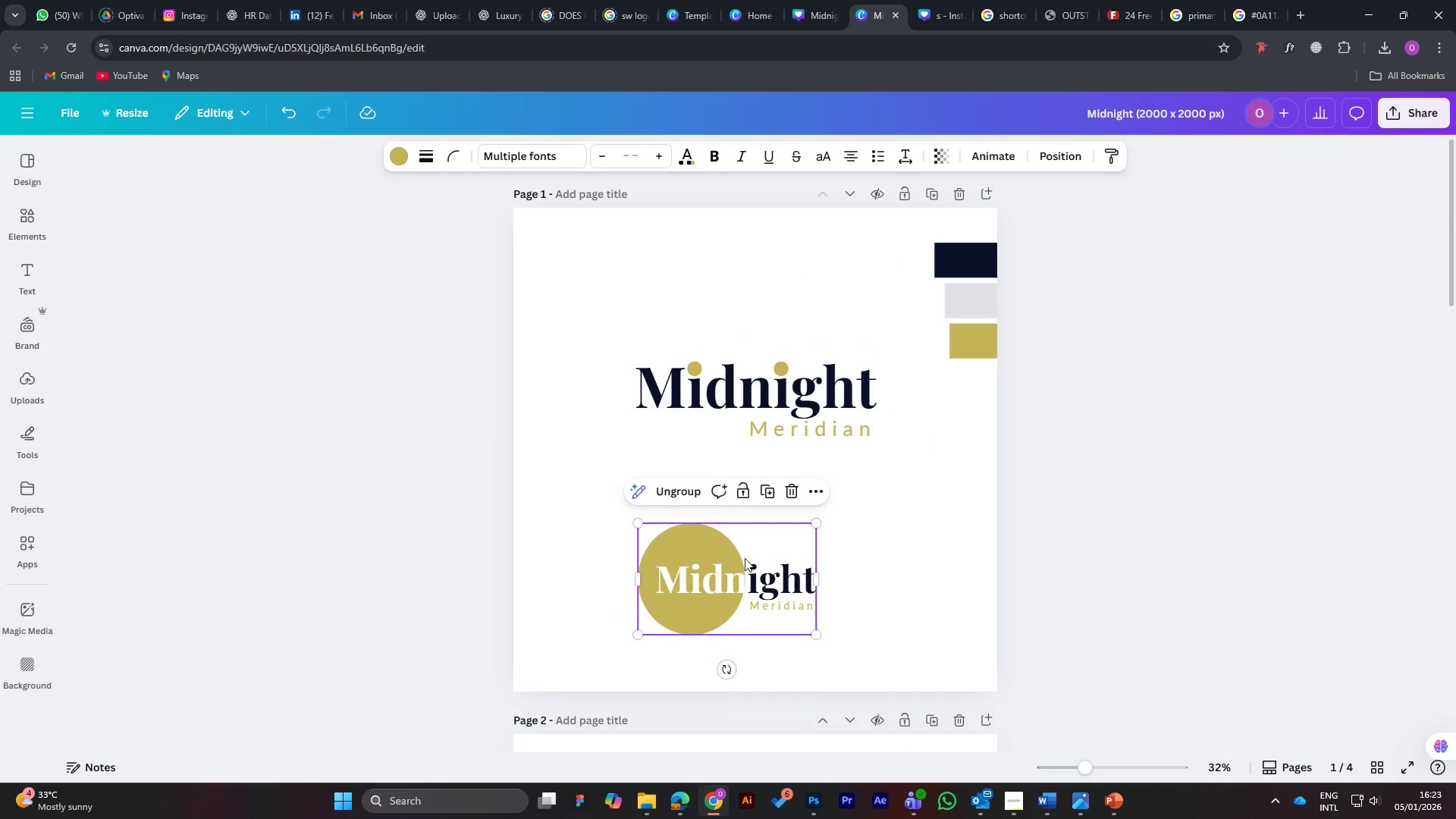 
left_click_drag(start_coordinate=[698, 589], to_coordinate=[730, 552])
 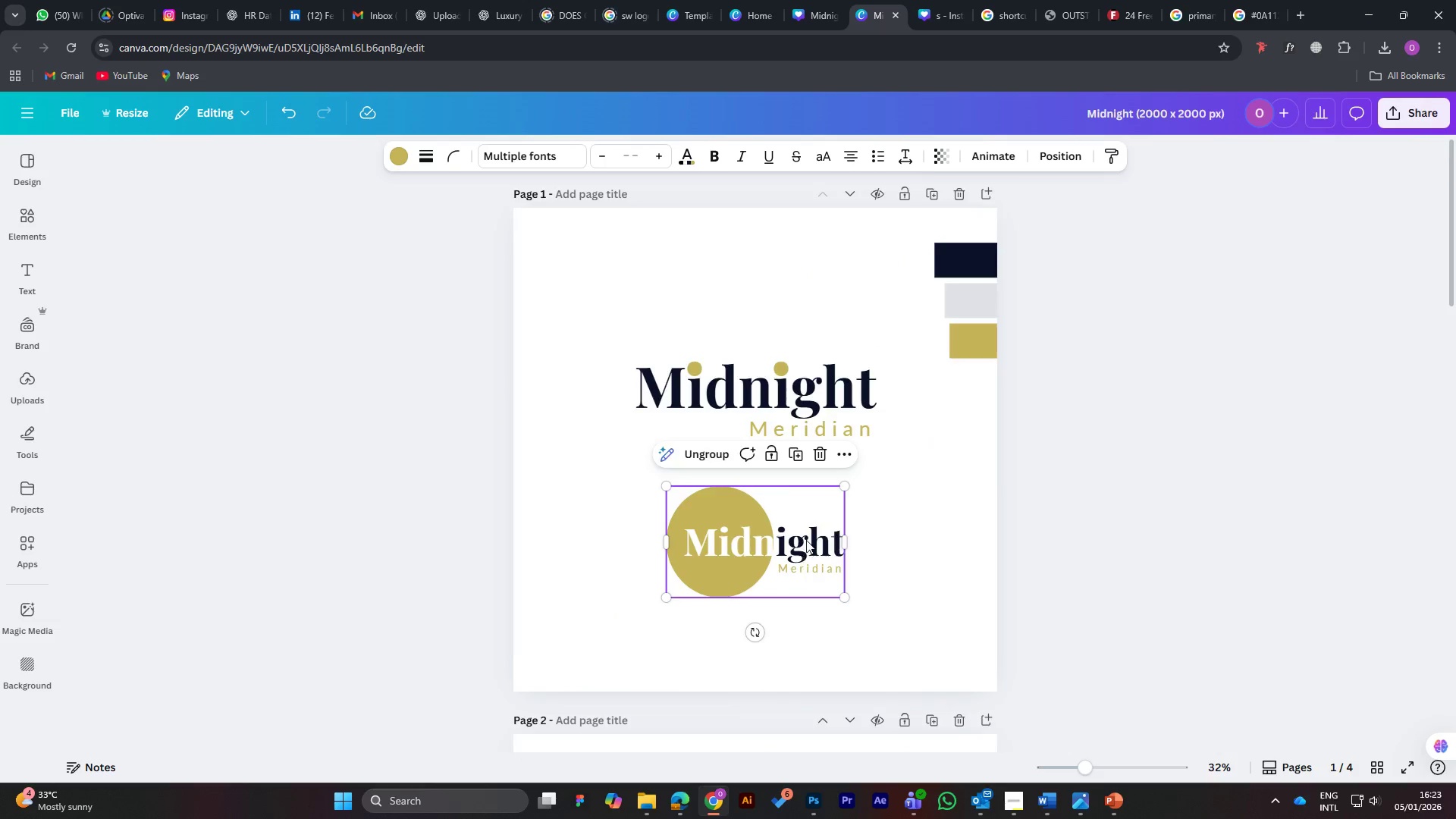 
scroll: coordinate [798, 489], scroll_direction: down, amount: 11.0
 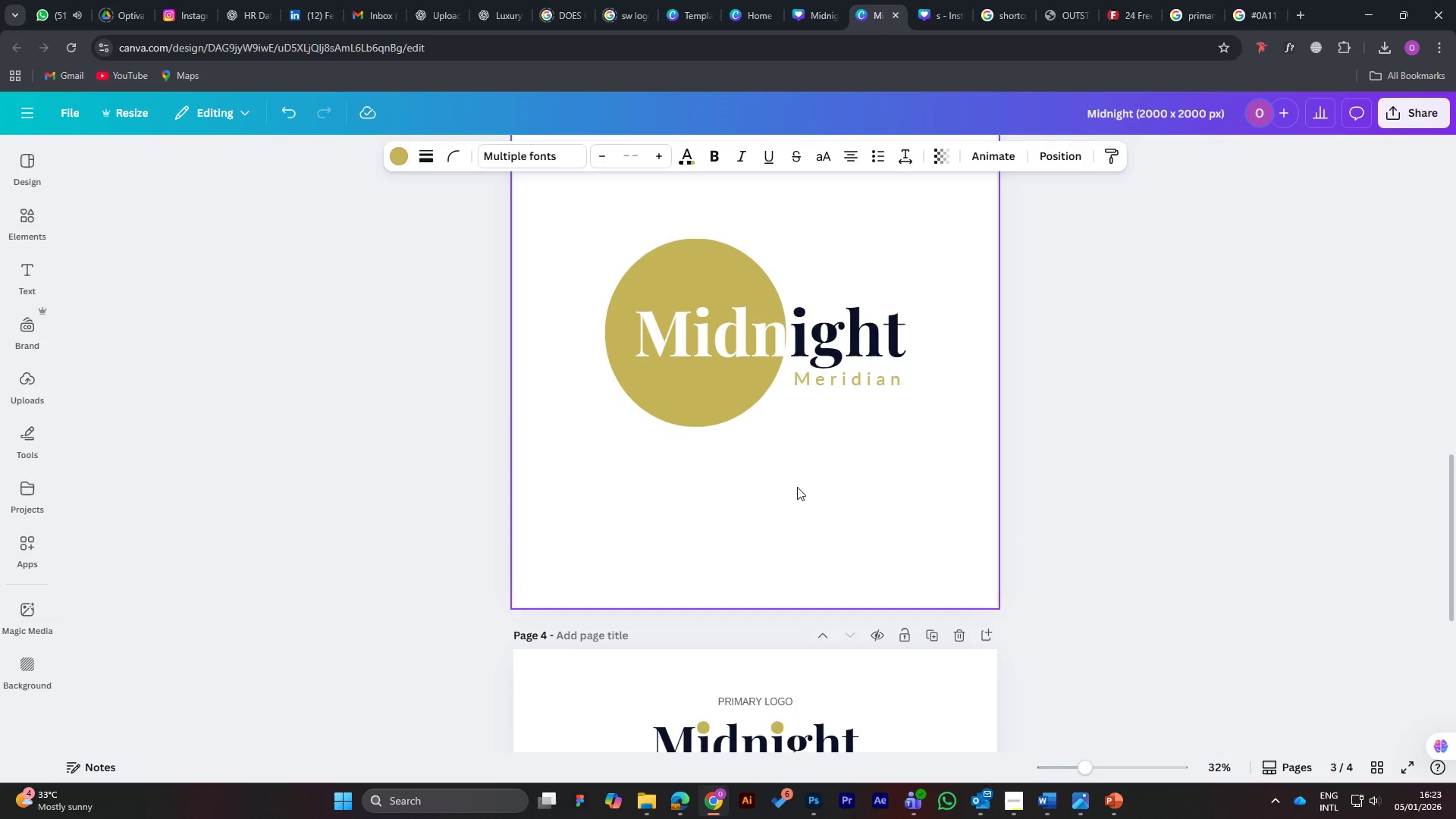 
scroll: coordinate [773, 475], scroll_direction: up, amount: 9.0
 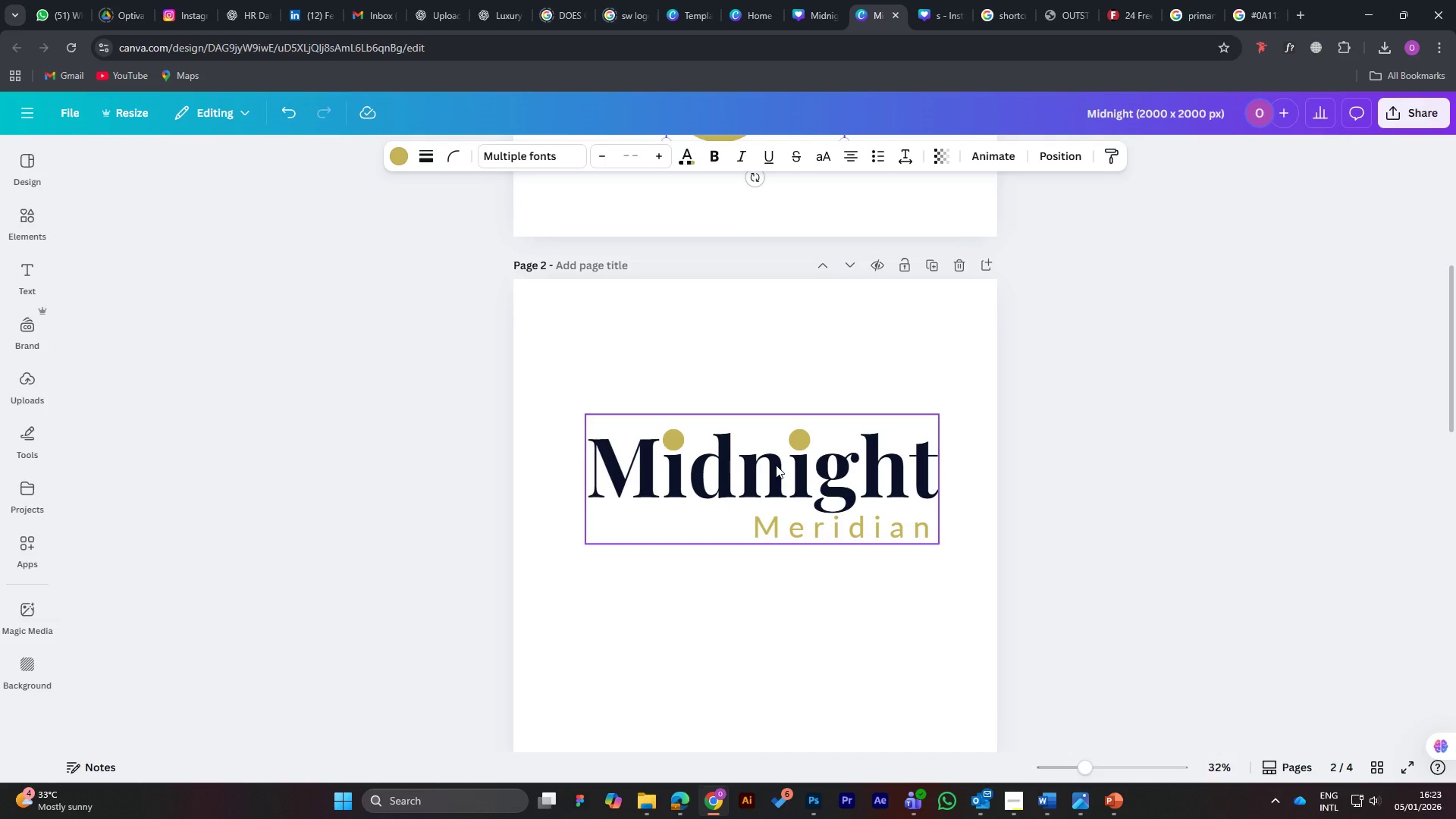 
wait(38.96)
 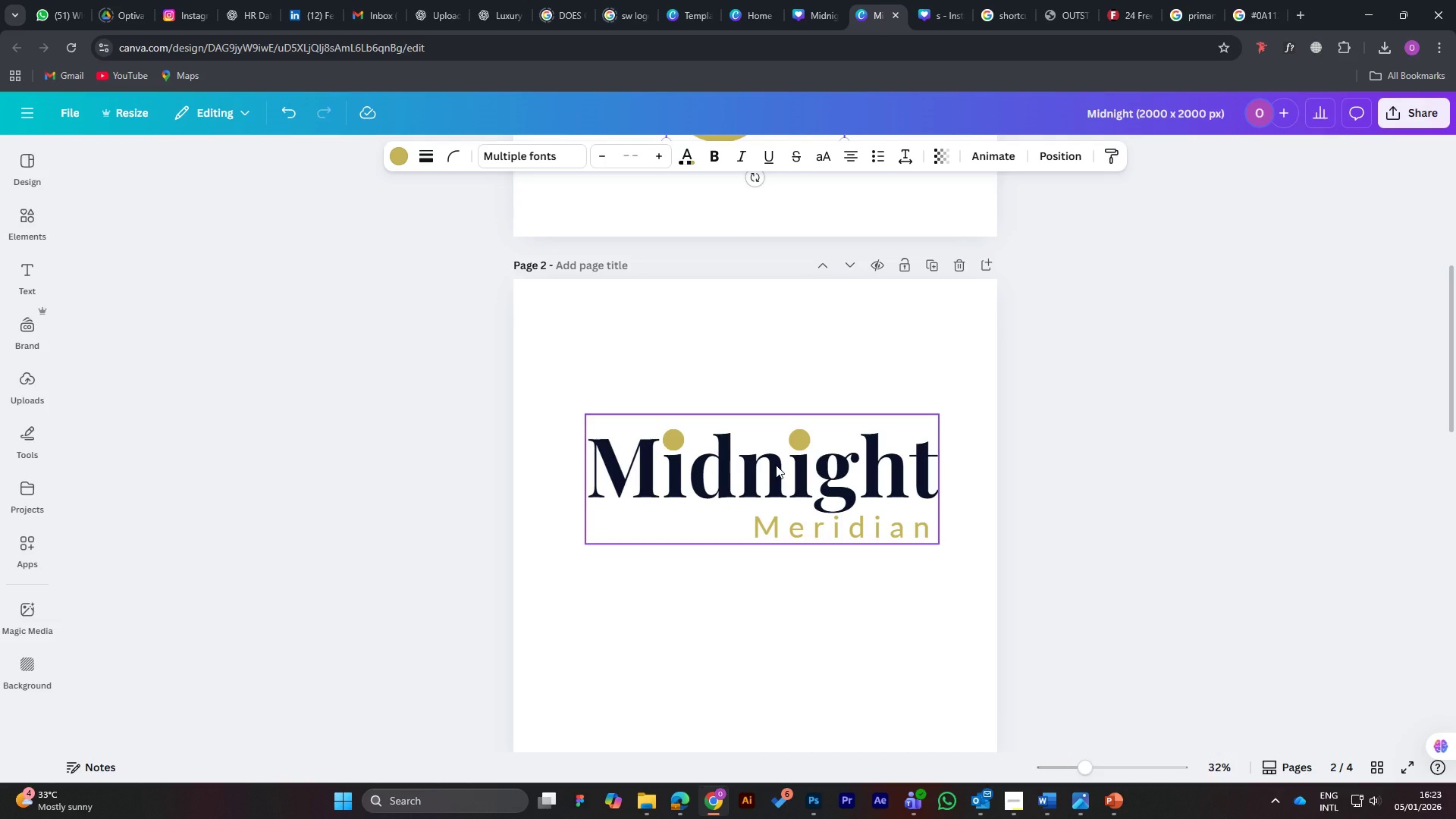 
left_click_drag(start_coordinate=[811, 490], to_coordinate=[793, 507])
 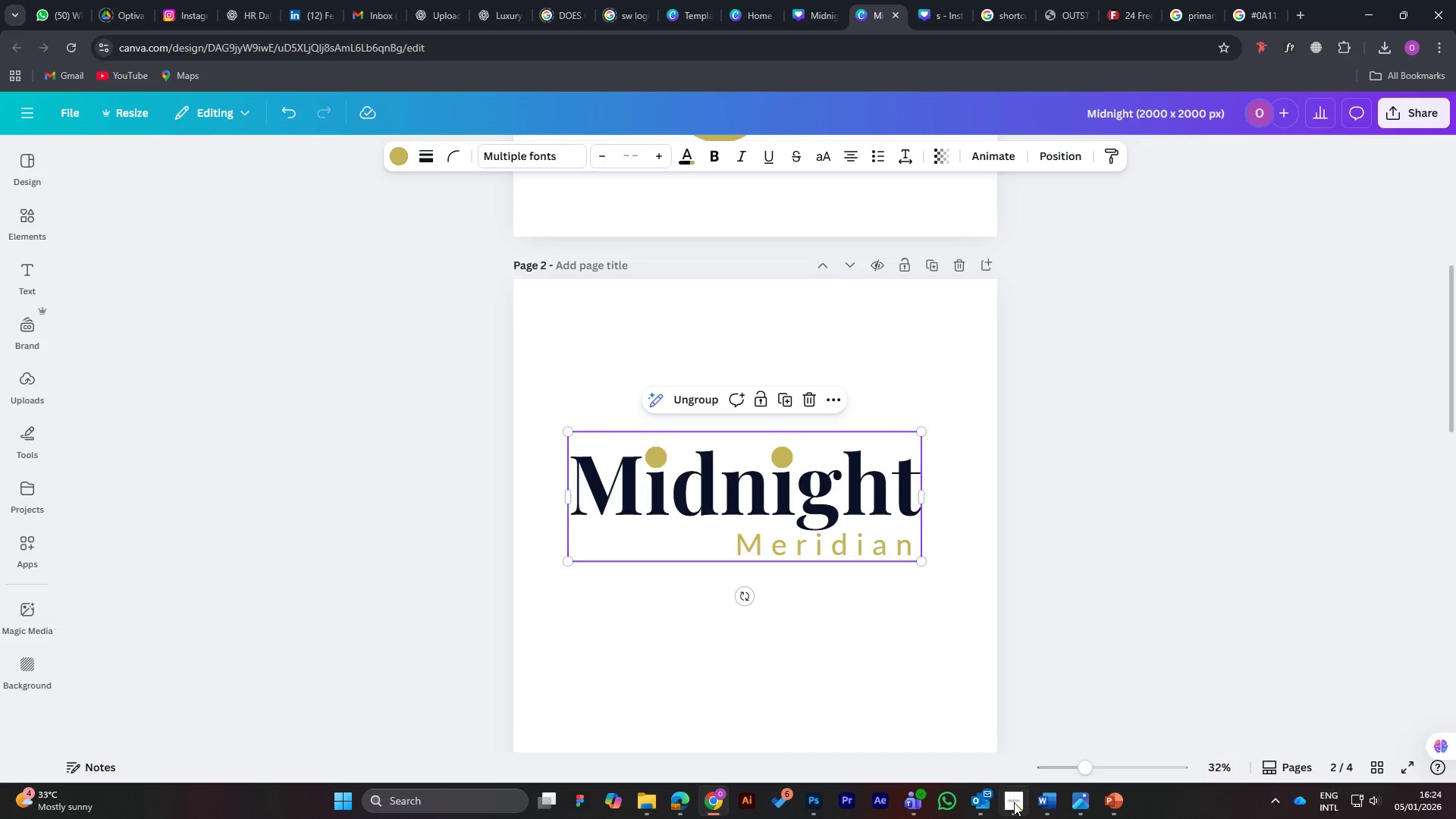 
left_click([1015, 803])